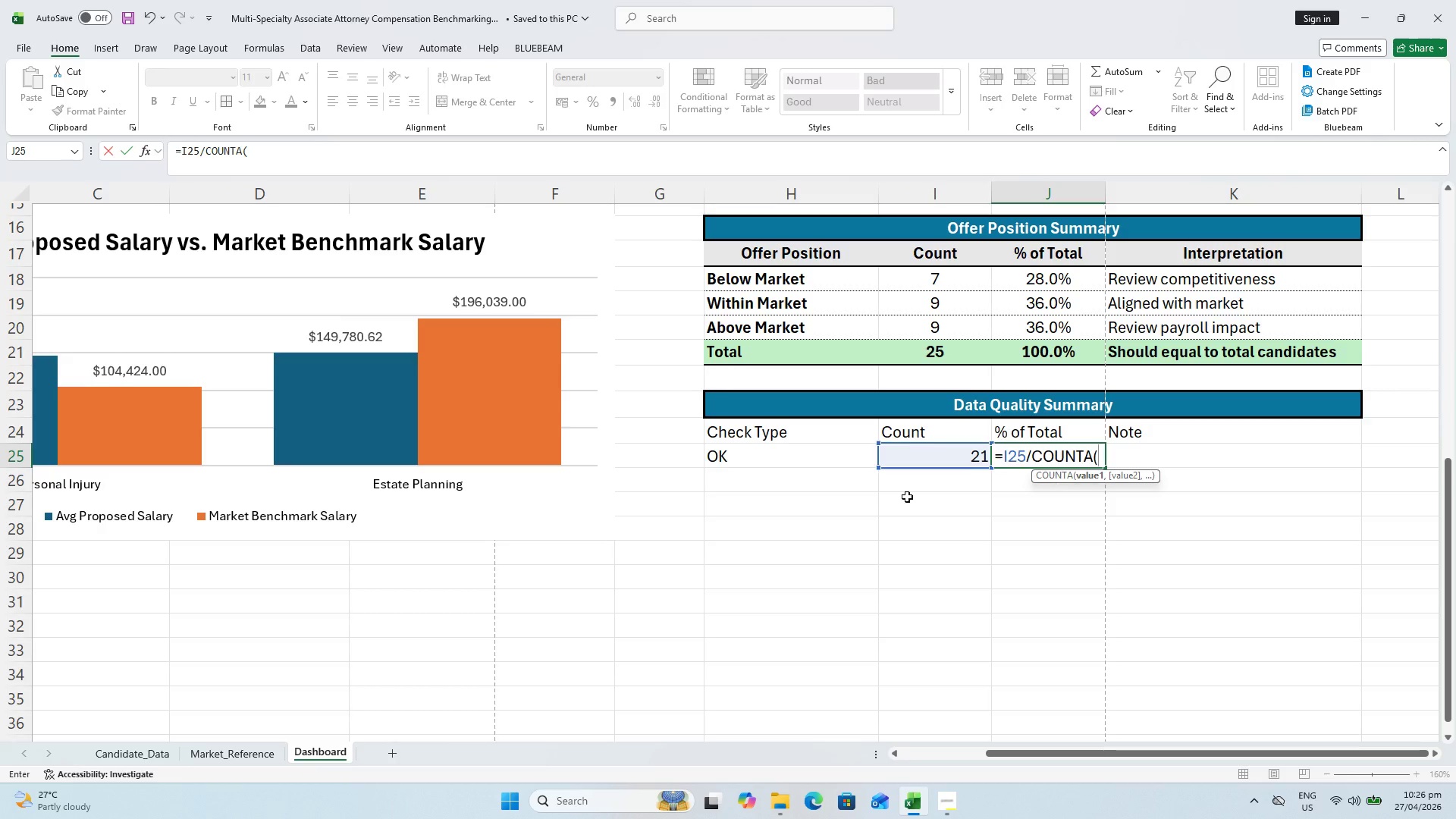 
left_click([133, 754])
 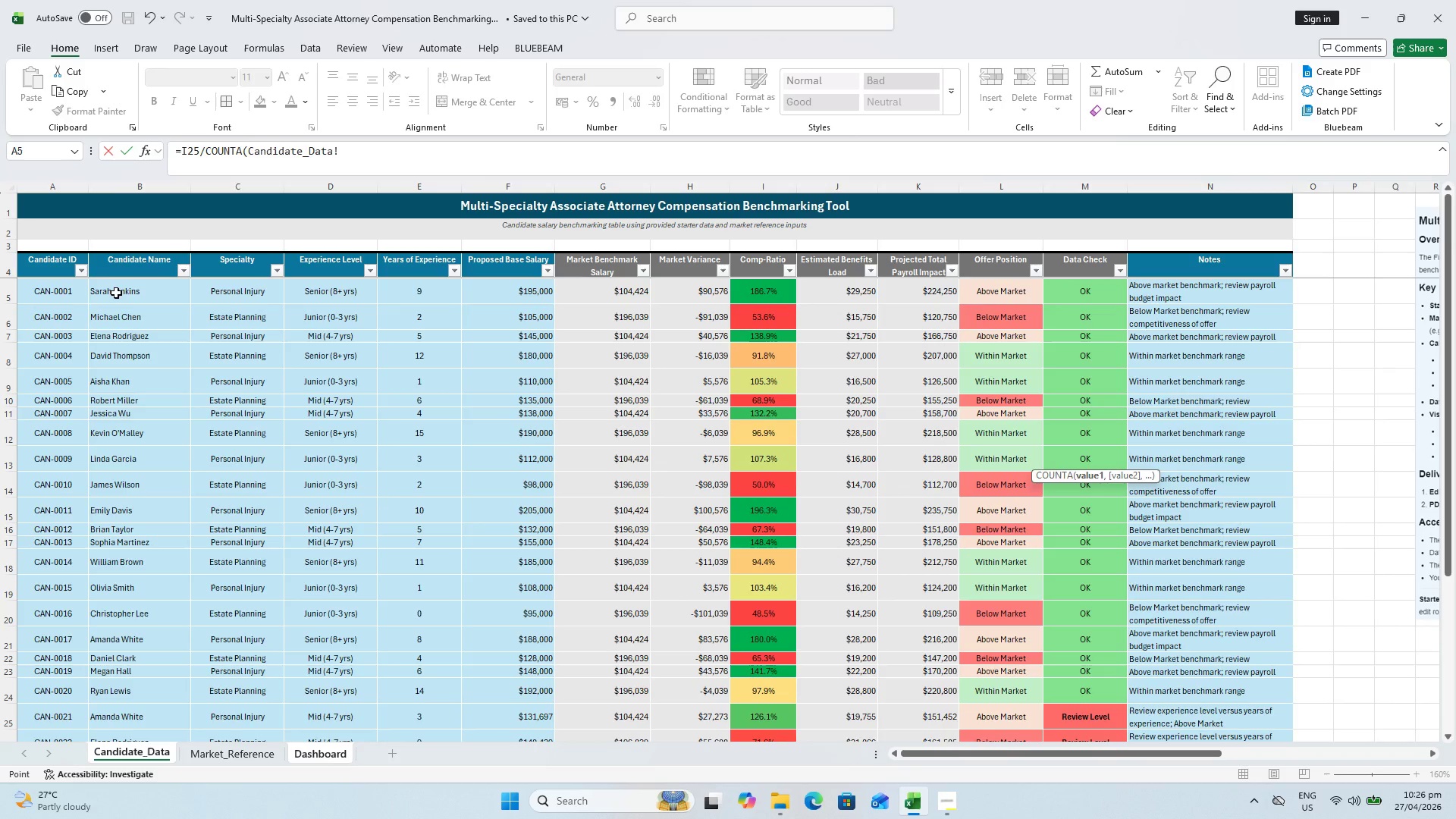 
scroll: coordinate [116, 295], scroll_direction: up, amount: 2.0
 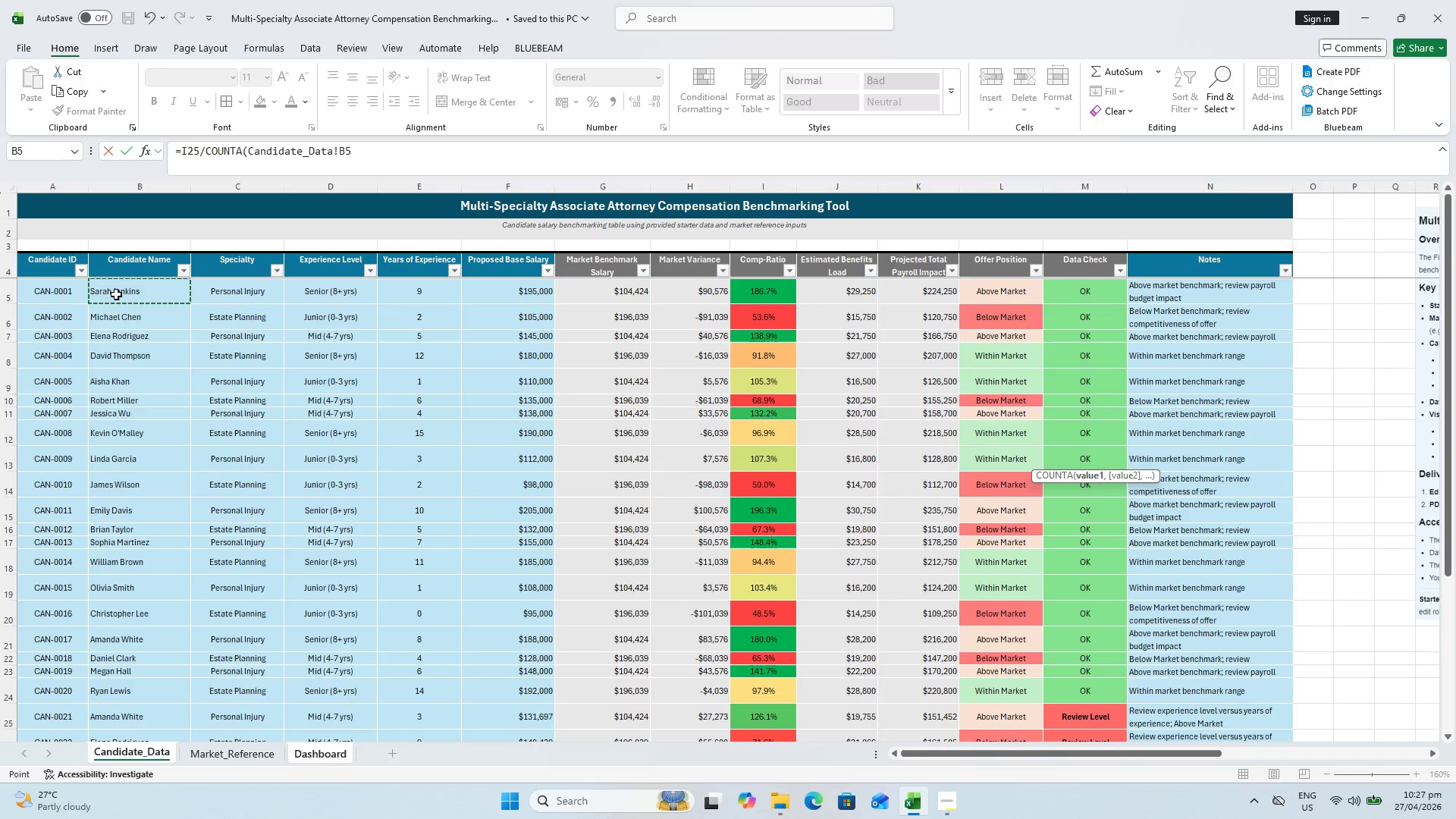 
hold_key(key=ShiftLeft, duration=1.2)
 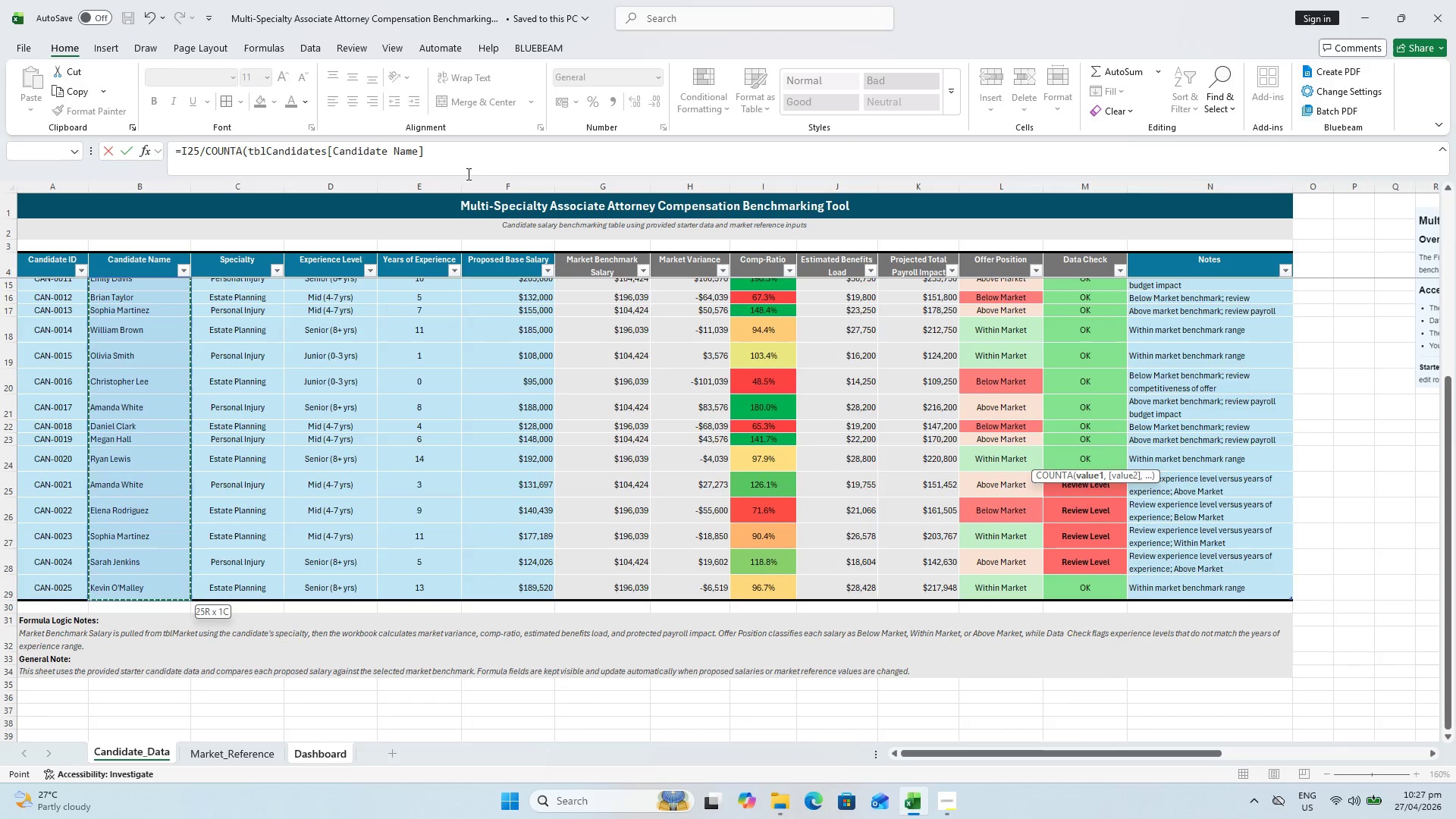 
scroll: coordinate [126, 431], scroll_direction: down, amount: 6.0
 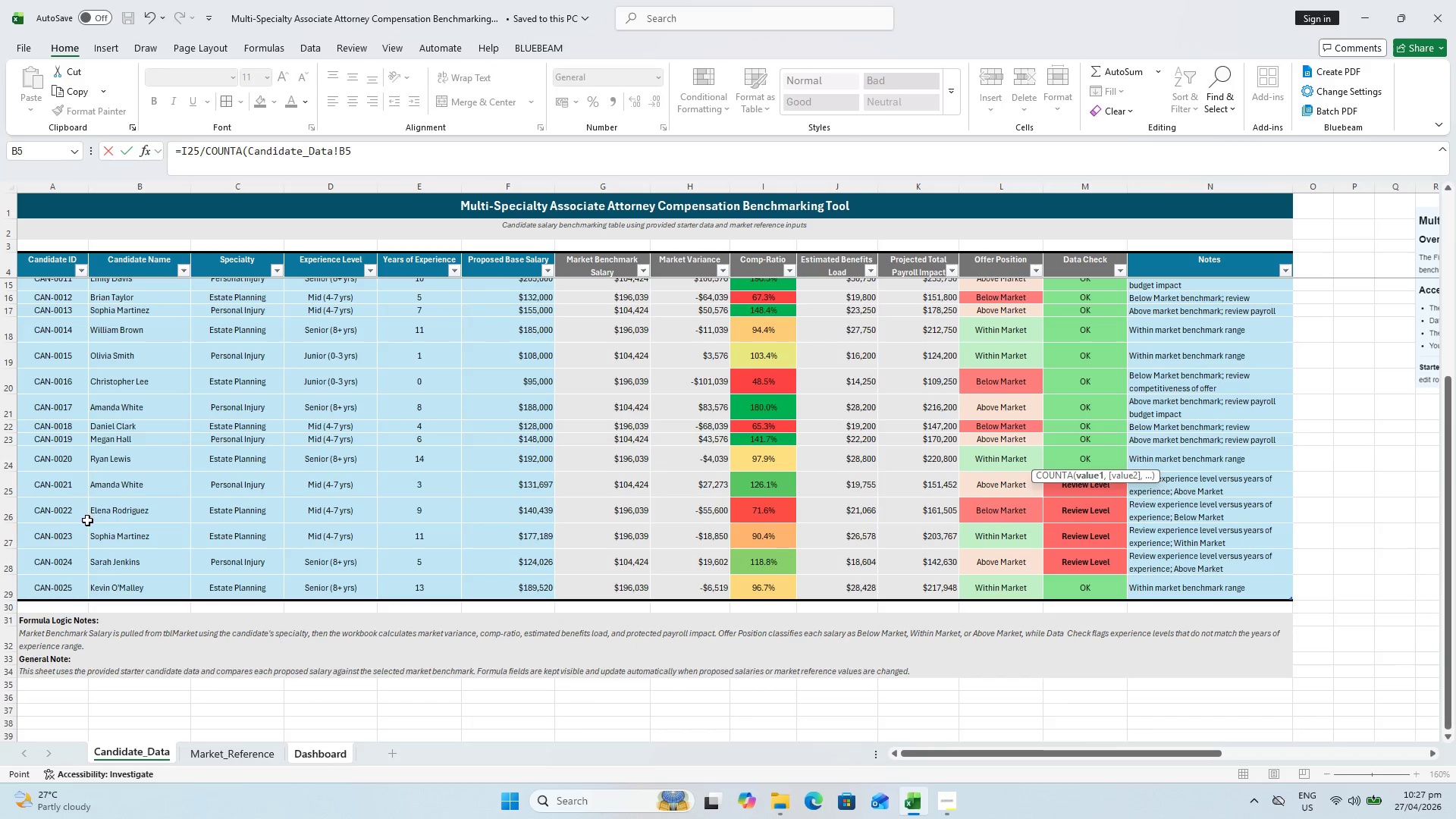 
left_click([126, 589])
 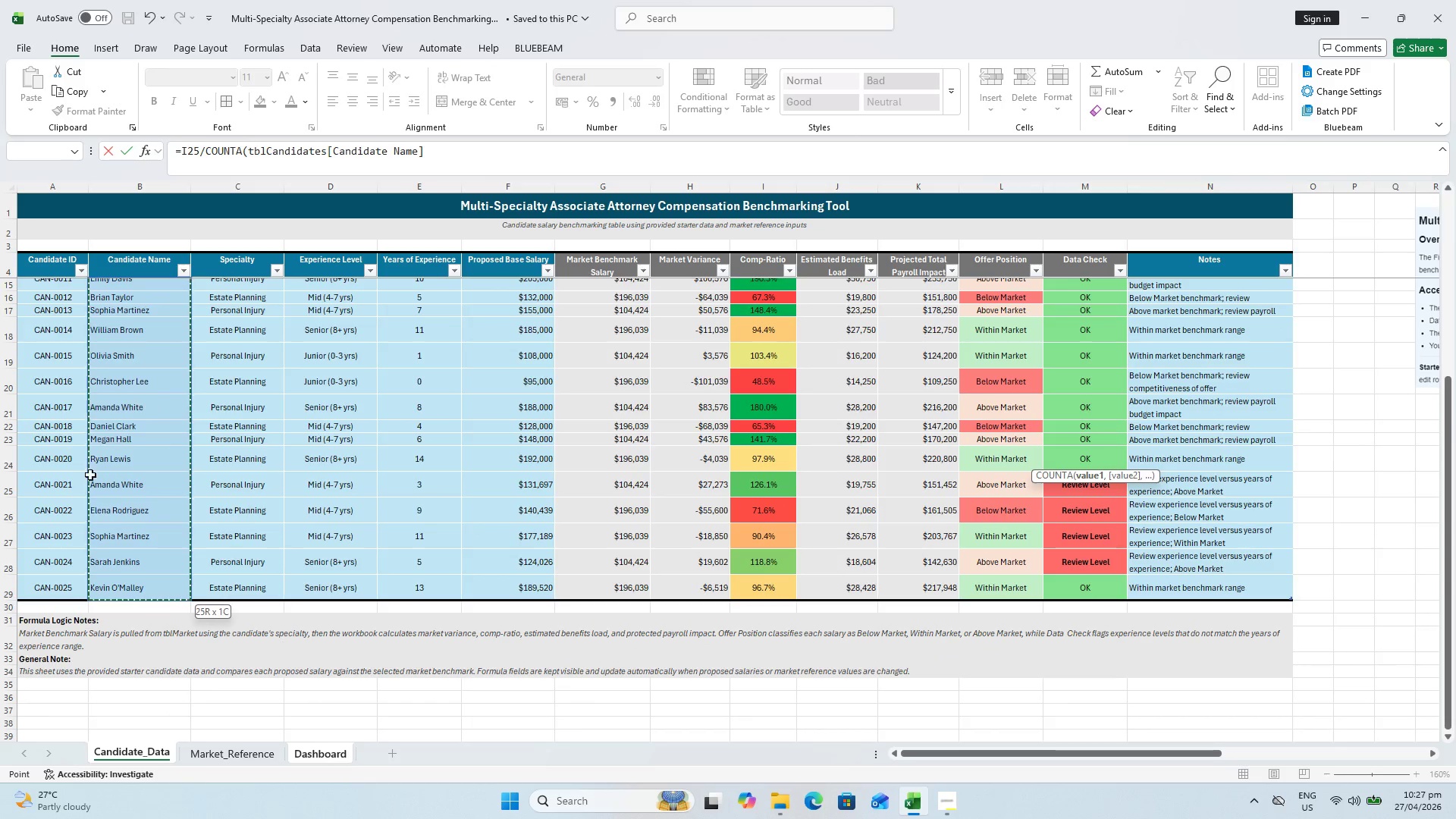 
left_click([57, 588])
 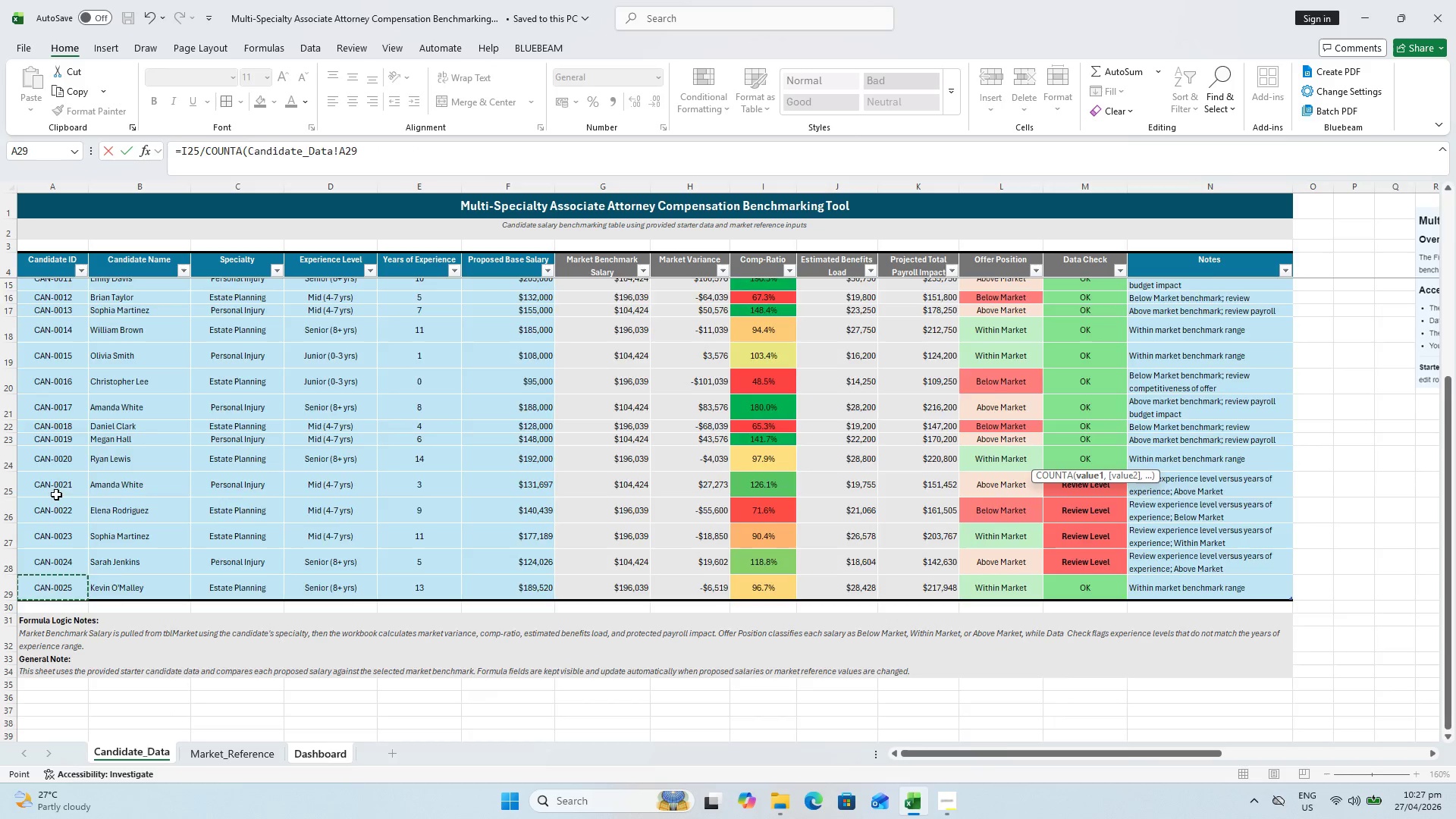 
hold_key(key=ShiftLeft, duration=0.86)
 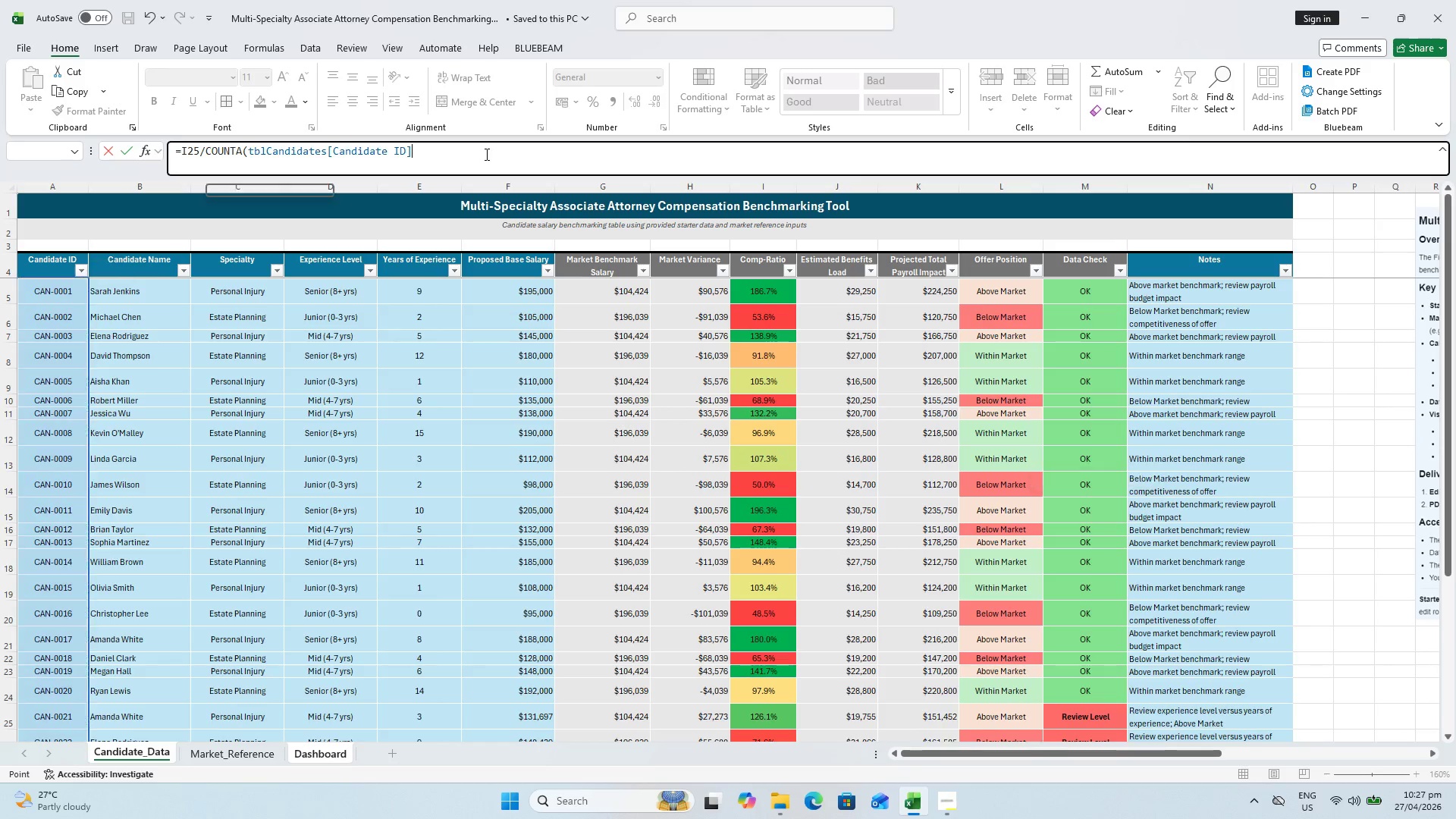 
scroll: coordinate [72, 411], scroll_direction: up, amount: 12.0
 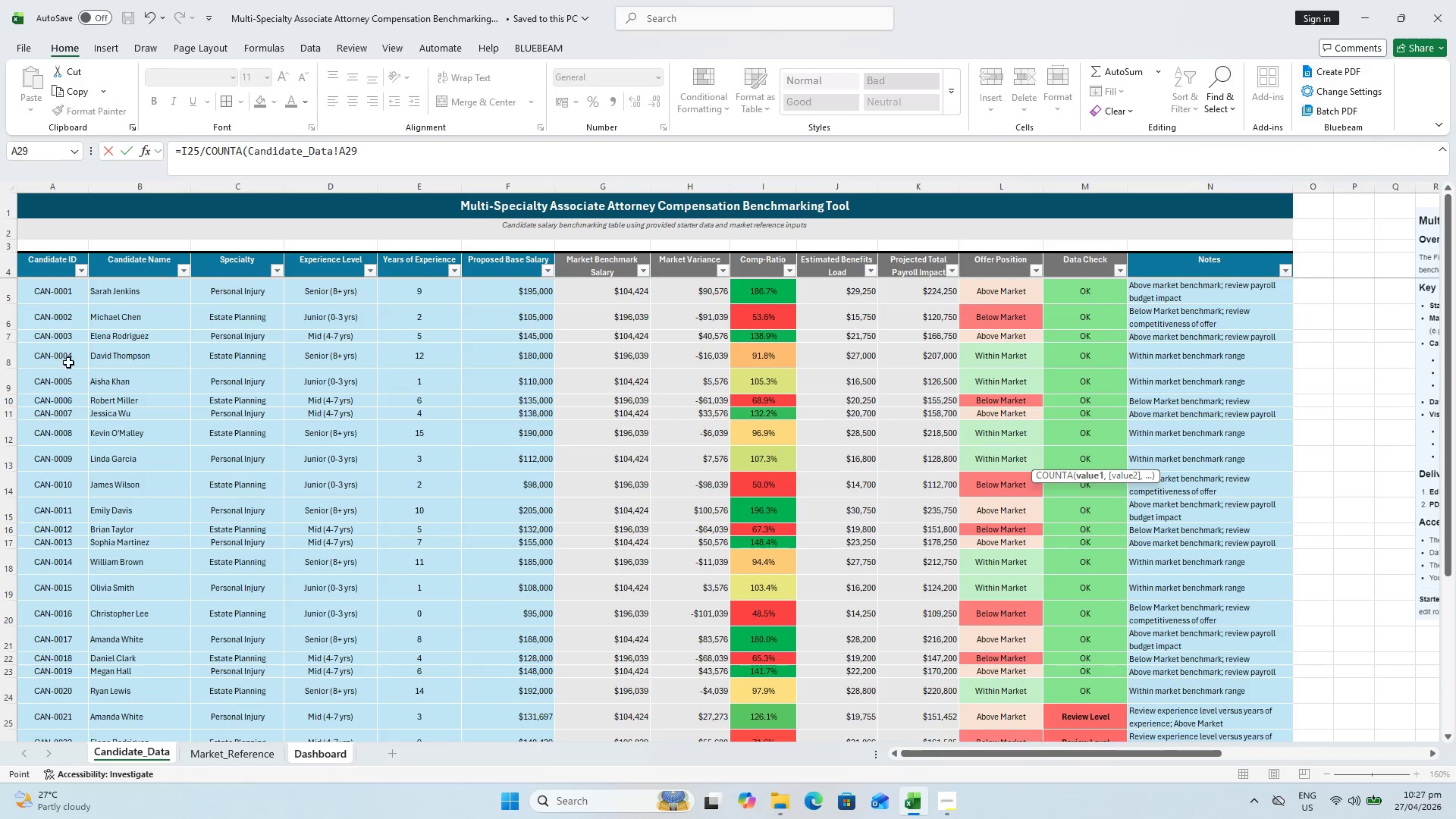 
left_click([53, 279])
 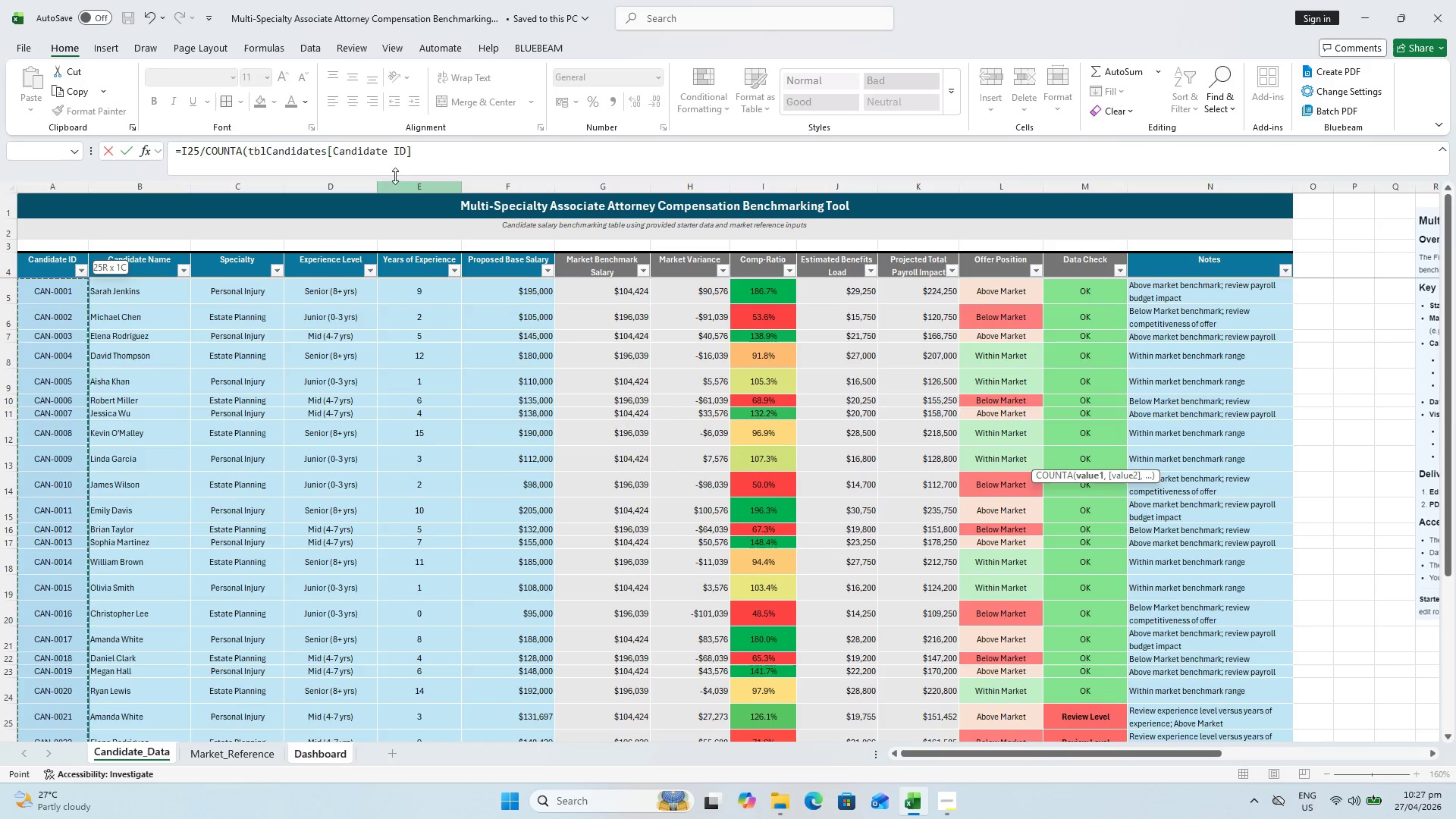 
left_click([485, 154])
 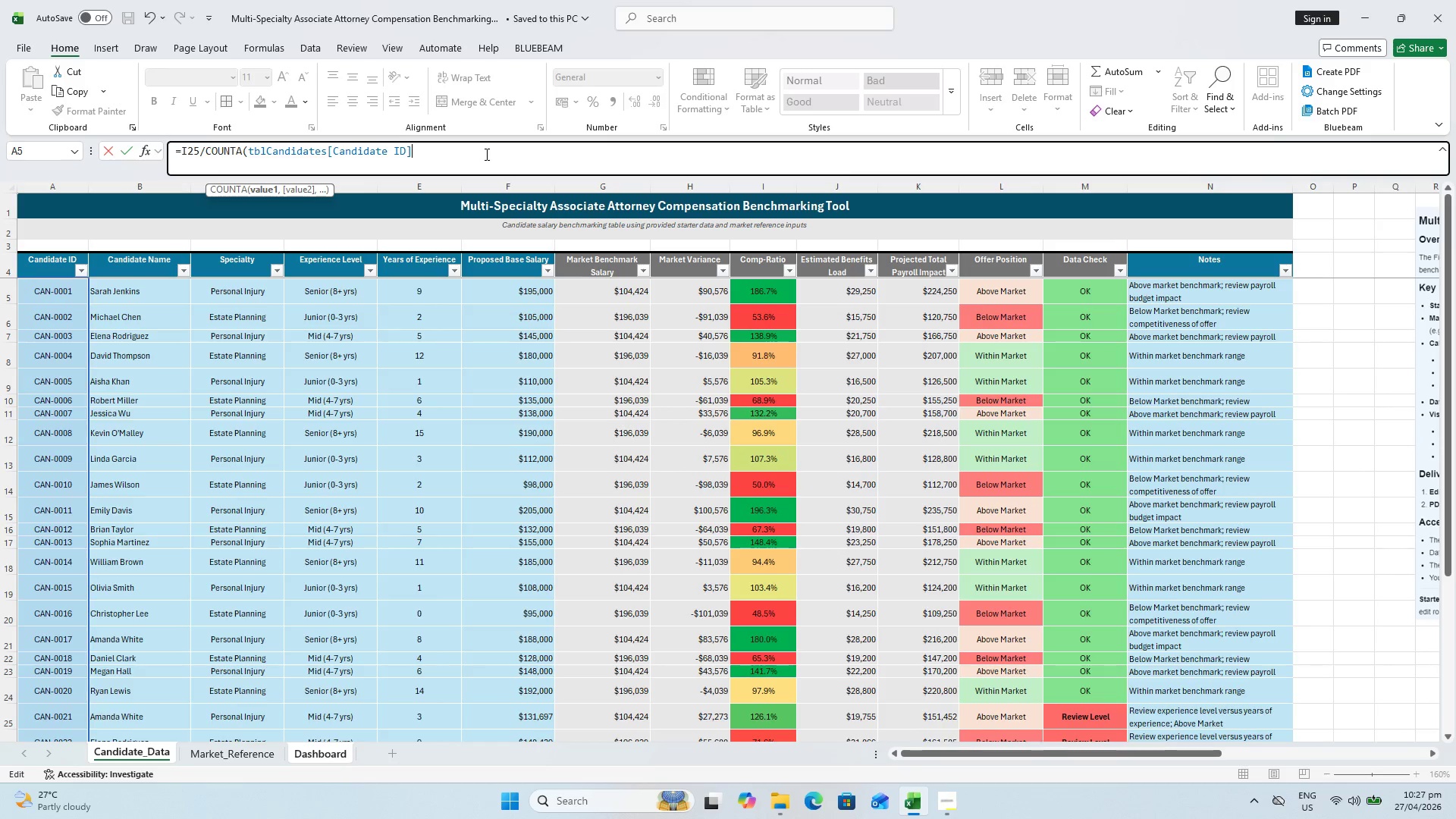 
key(Shift+0)
 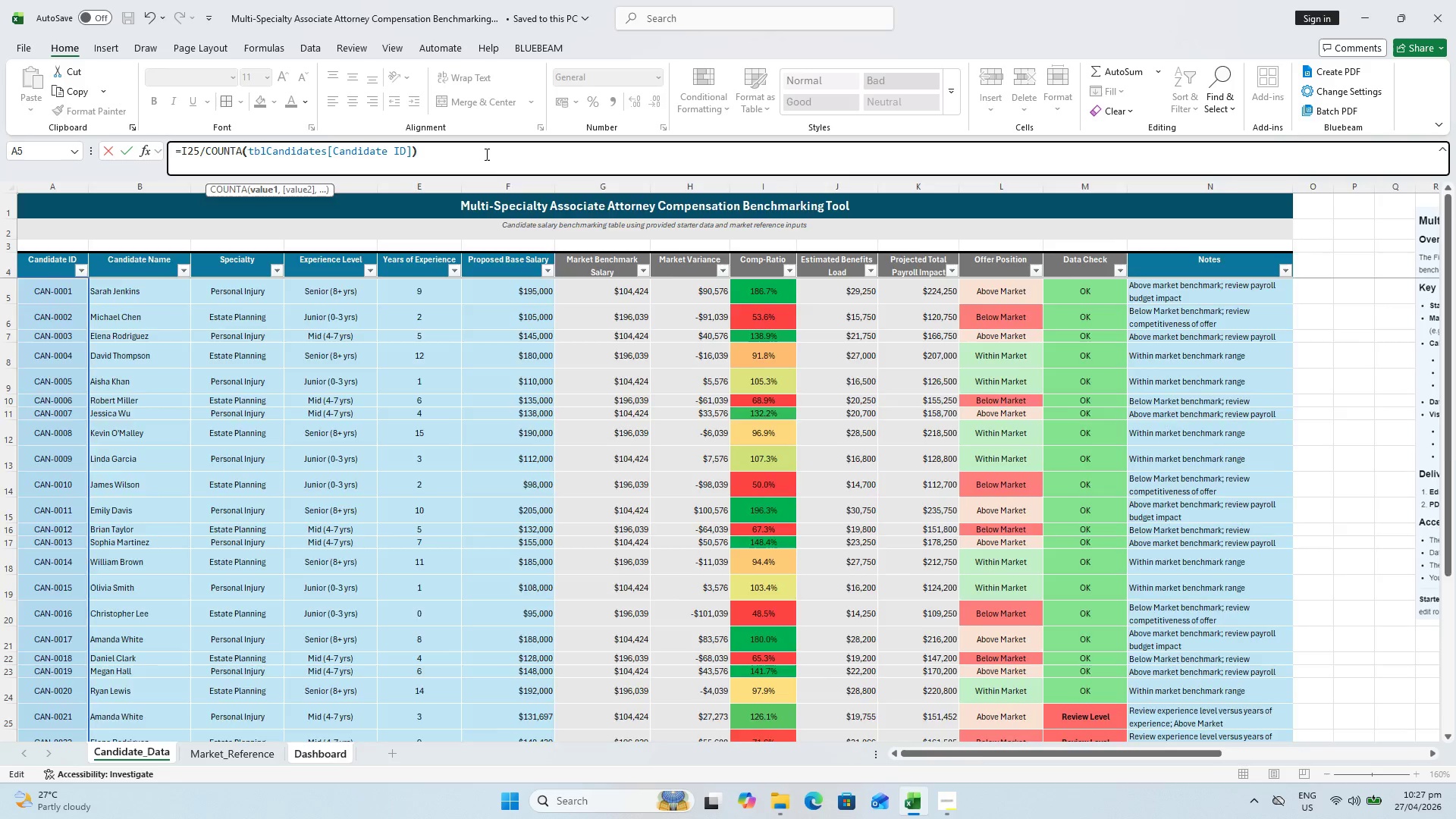 
key(Enter)
 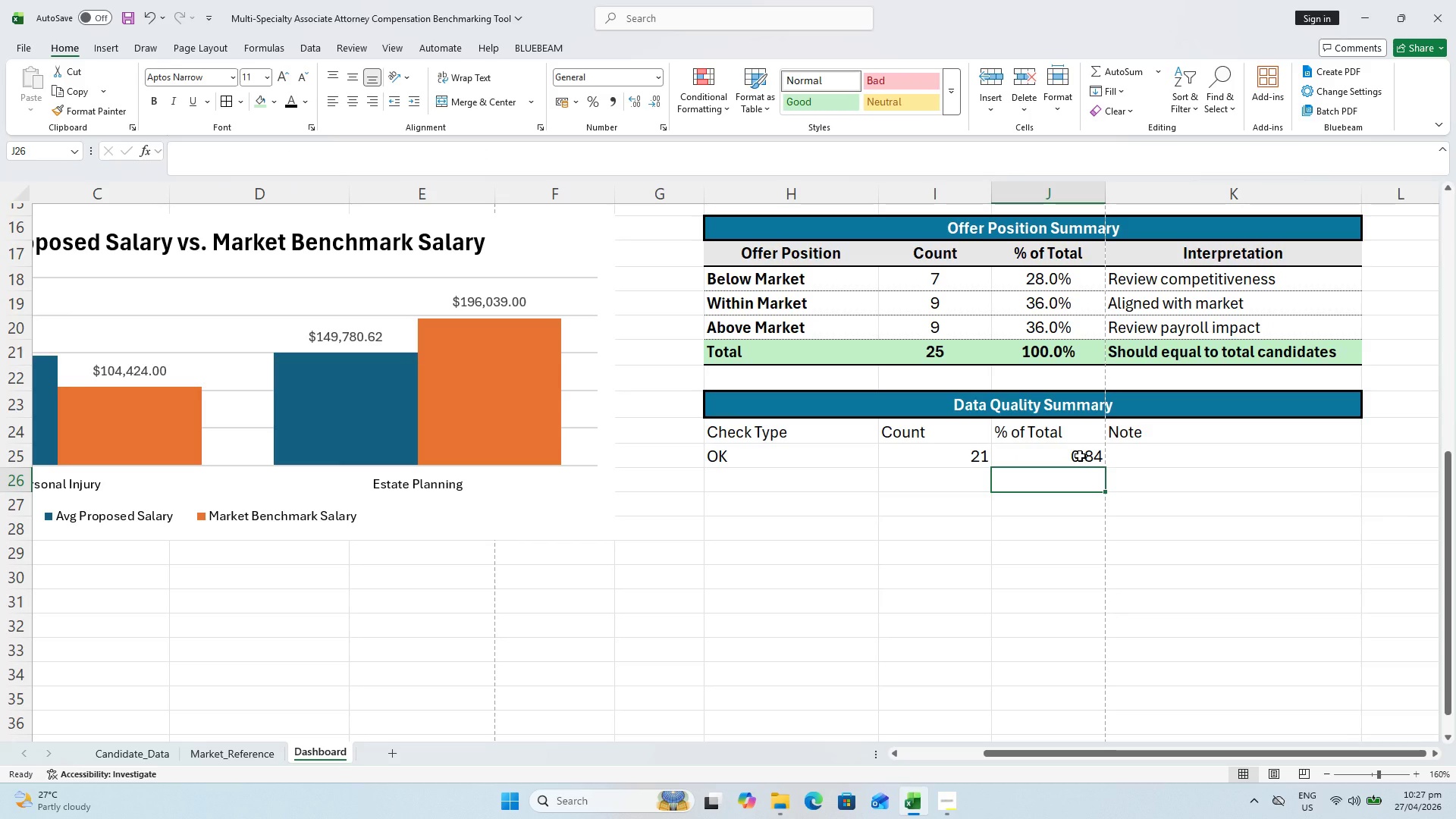 
left_click([1175, 455])
 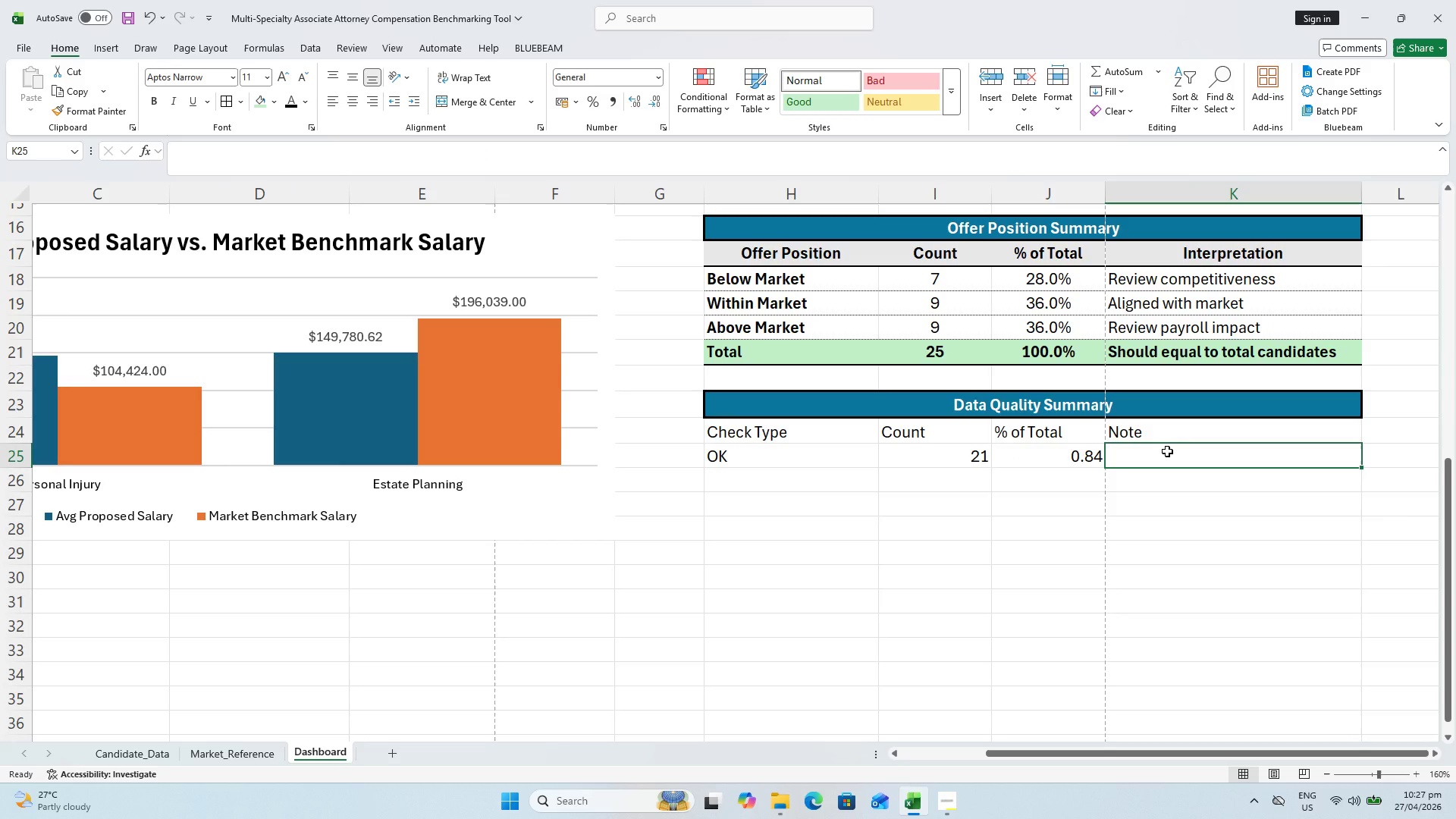 
wait(5.16)
 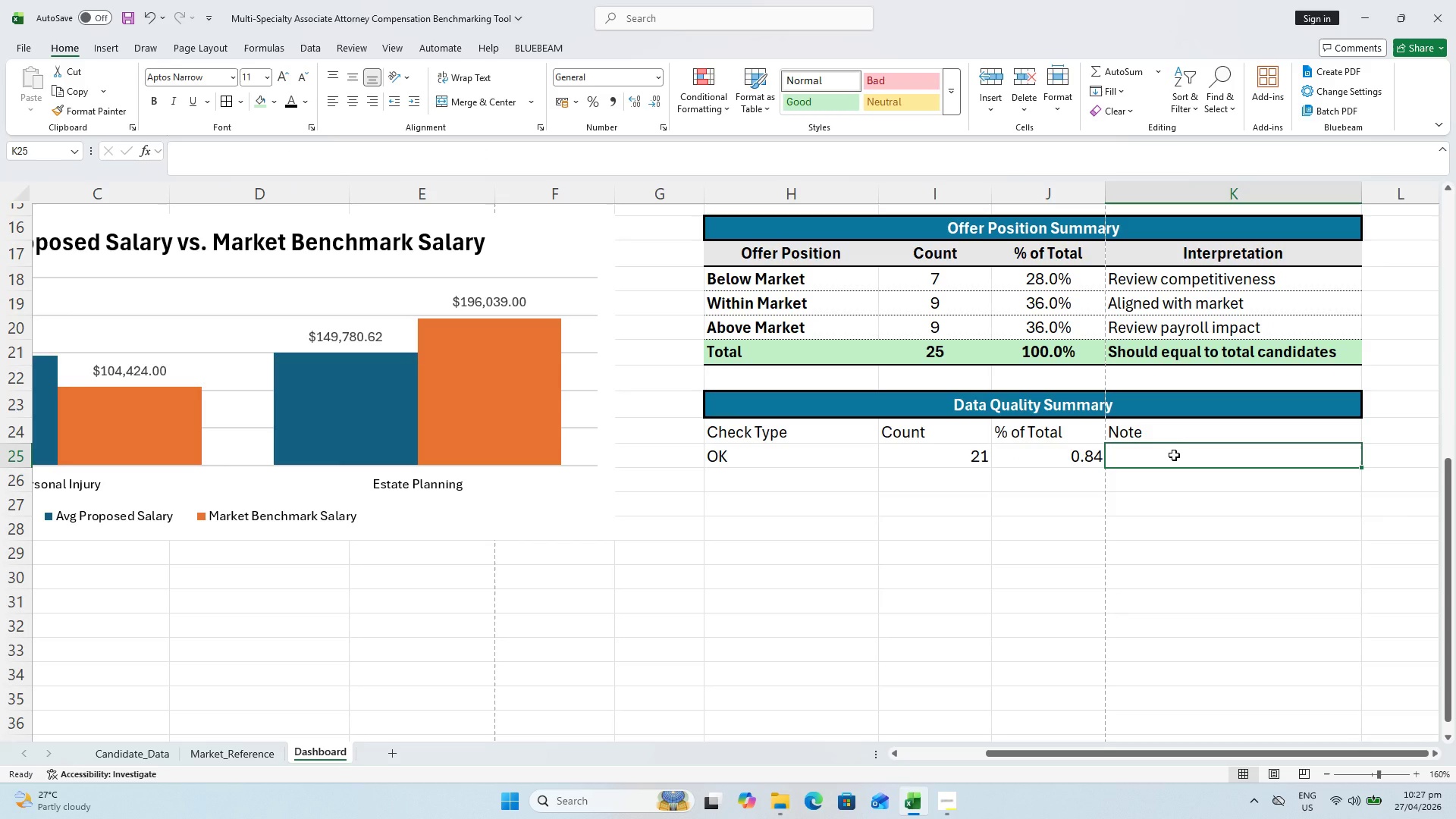 
type(Records aligned with experiecc)
key(Backspace)
key(Backspace)
type(nce-level rules)
 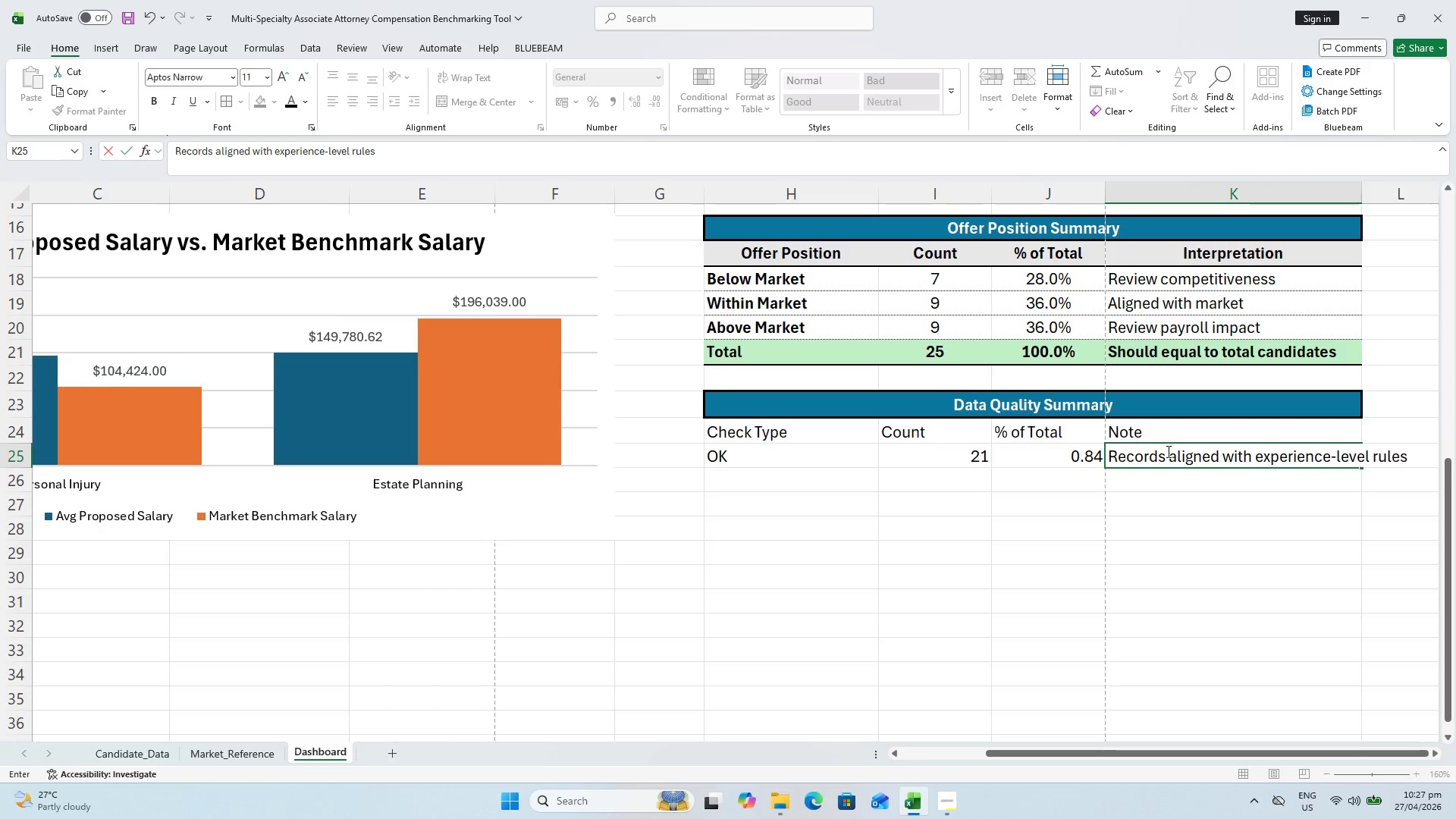 
key(Enter)
 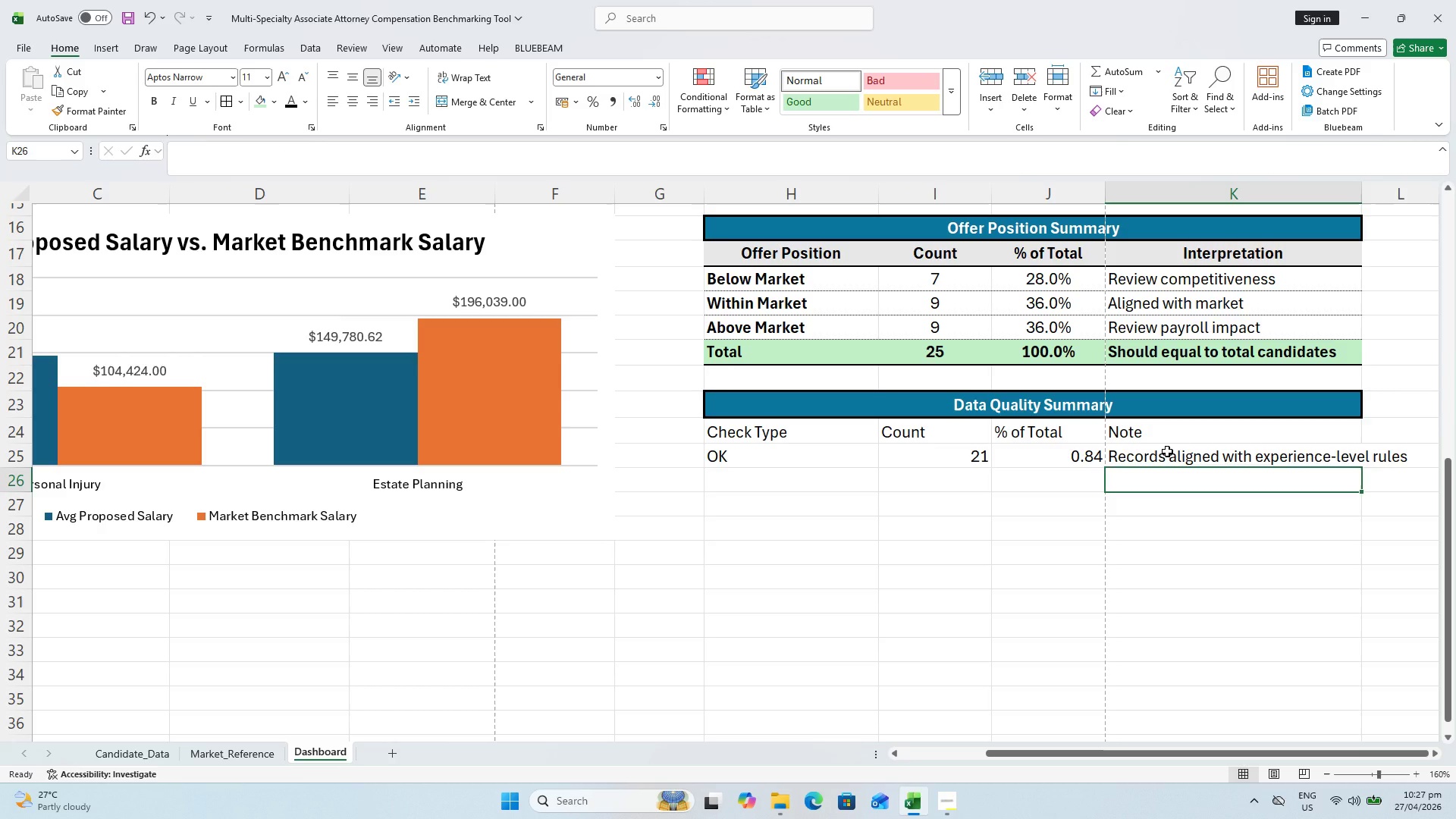 
left_click([1167, 451])
 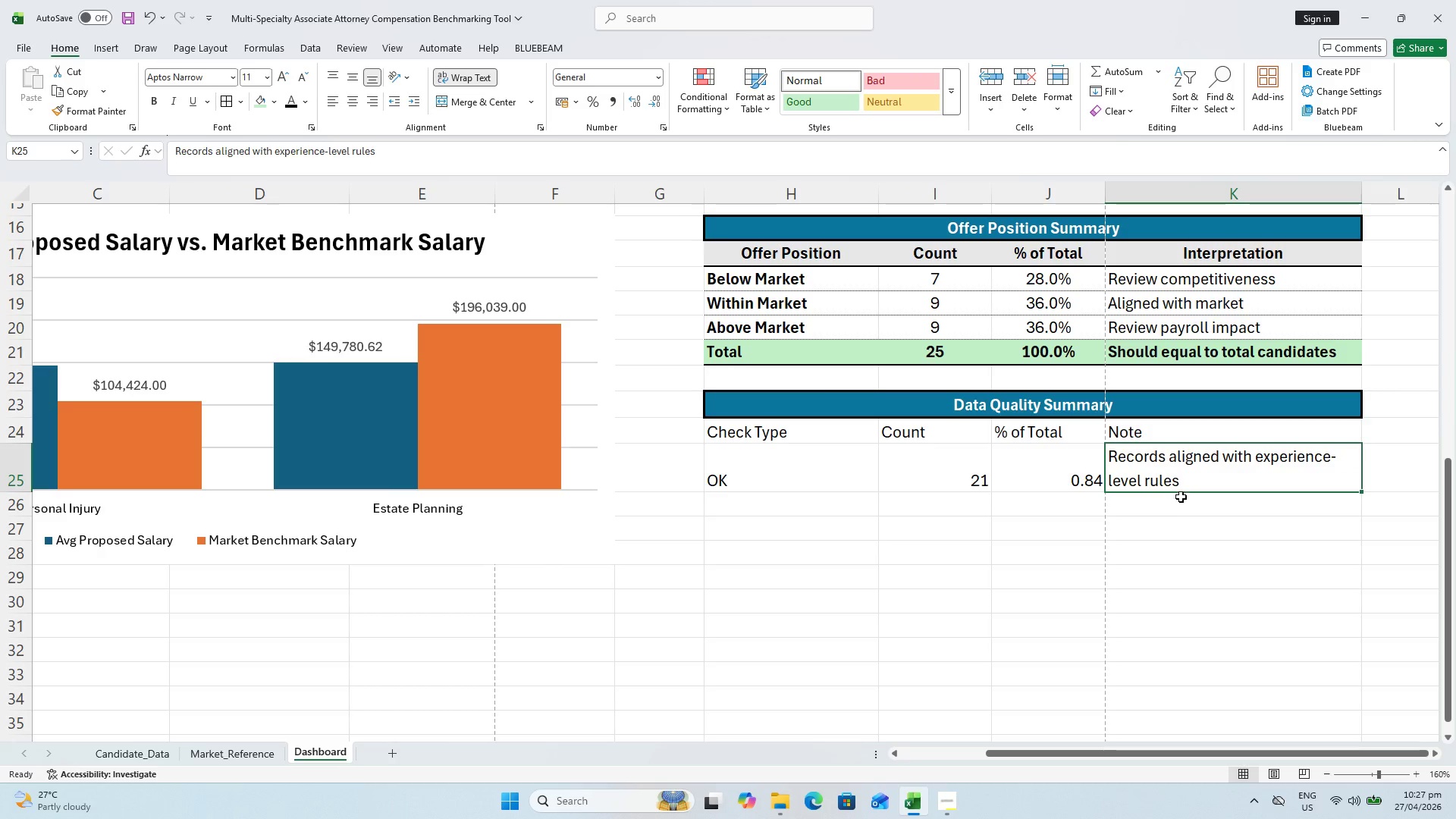 
left_click_drag(start_coordinate=[751, 474], to_coordinate=[755, 474])
 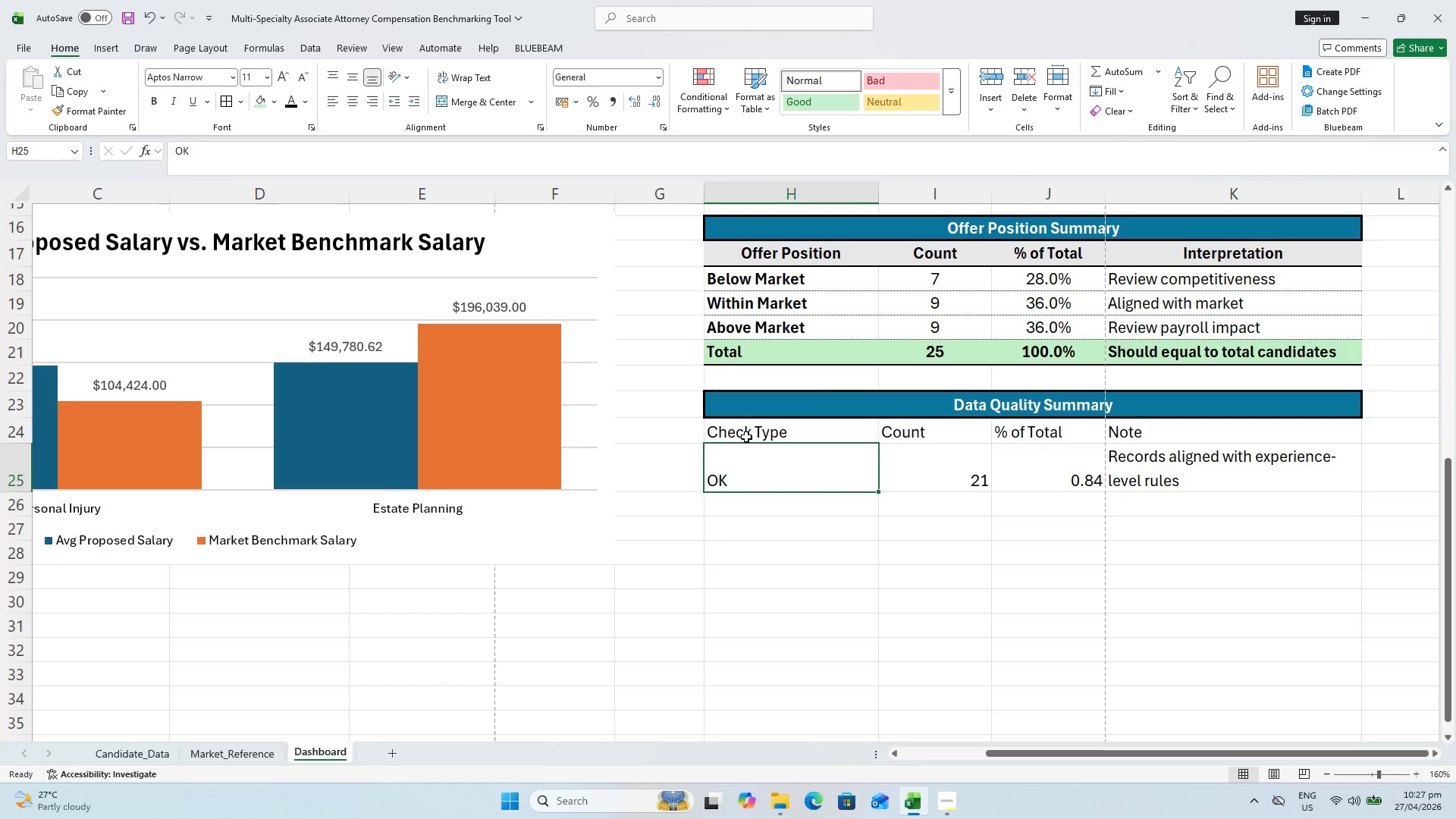 
left_click_drag(start_coordinate=[747, 436], to_coordinate=[1211, 541])
 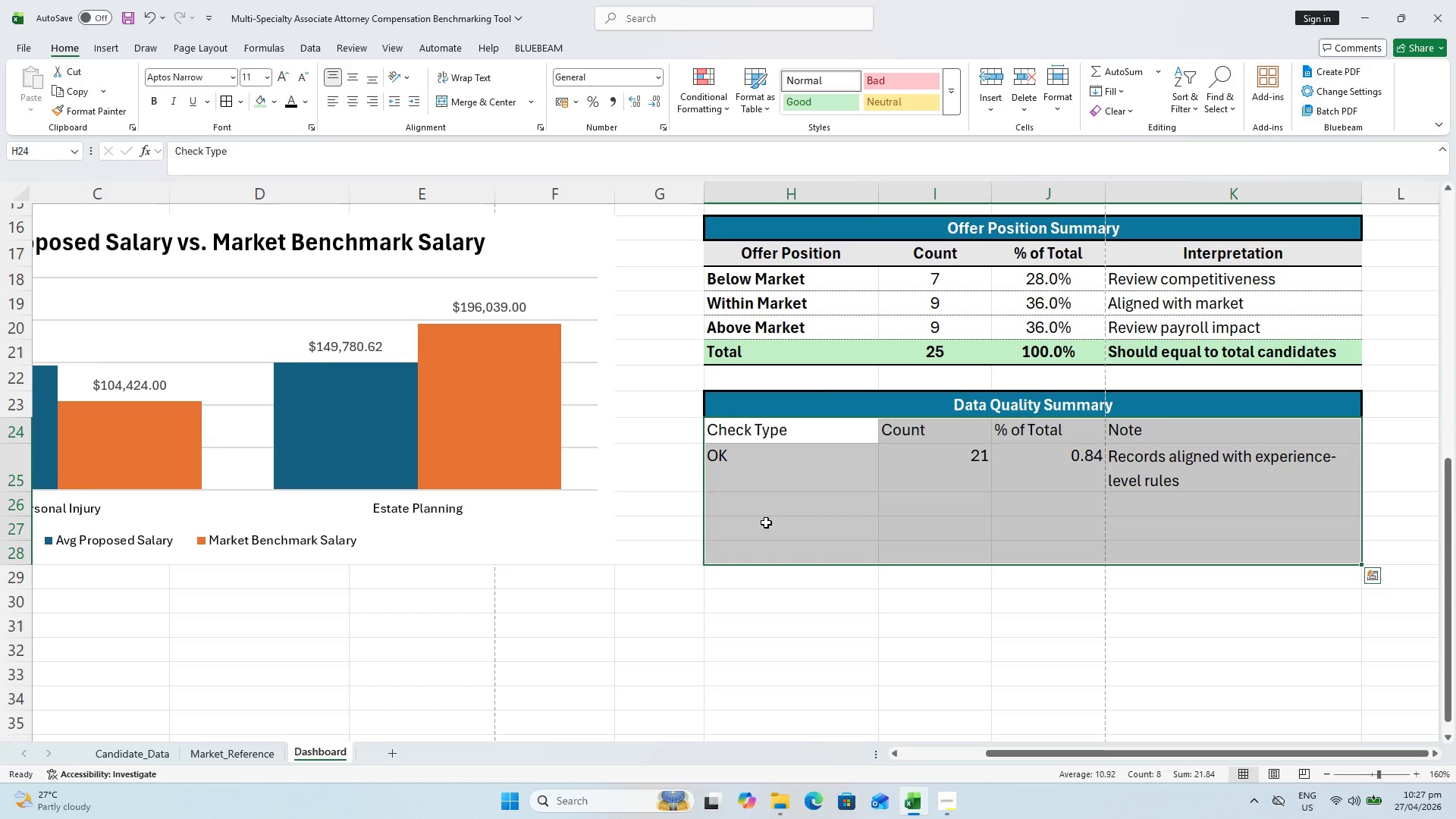 
left_click([756, 491])
 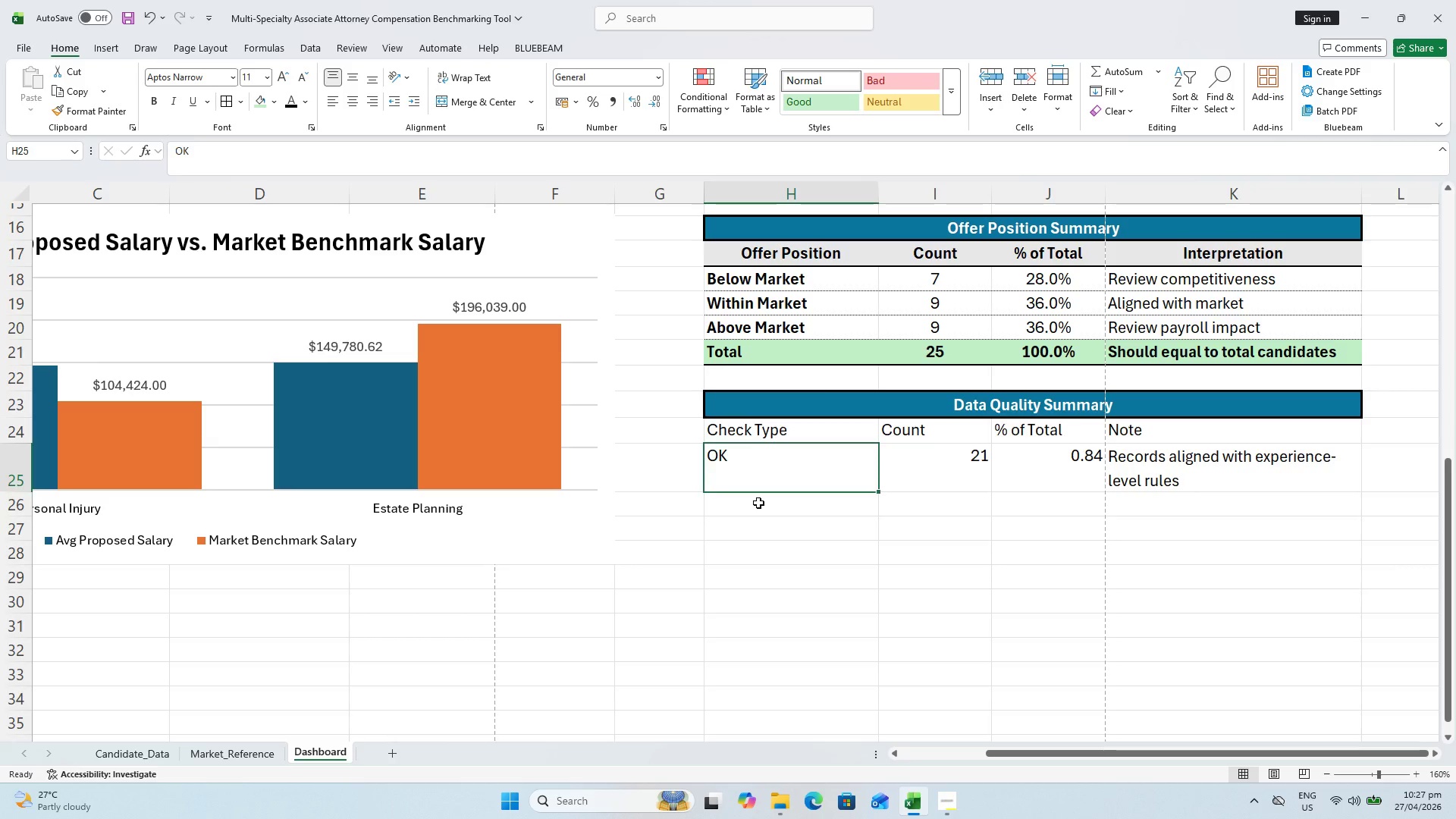 
left_click([758, 503])
 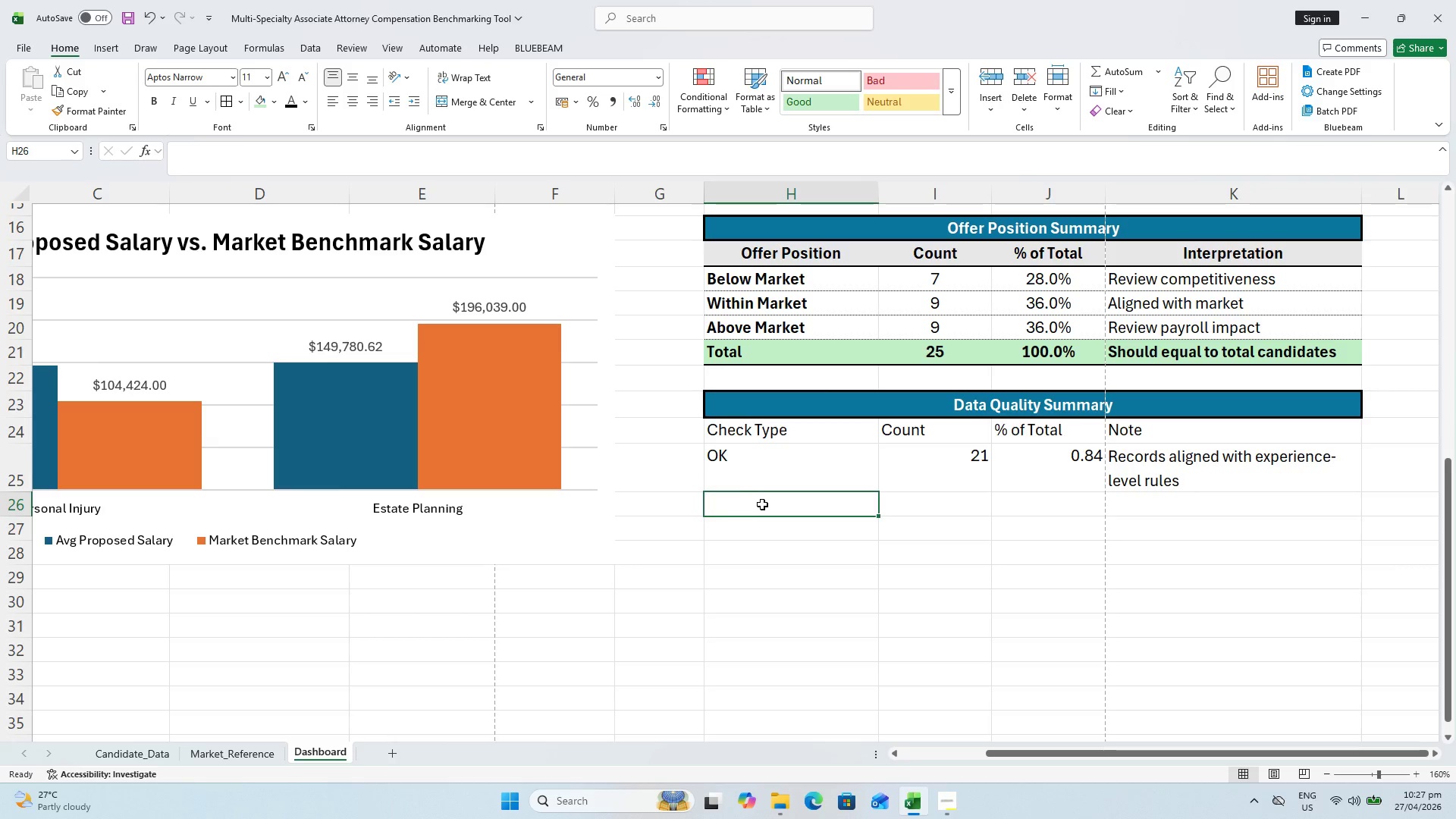 
key(Control+S)
 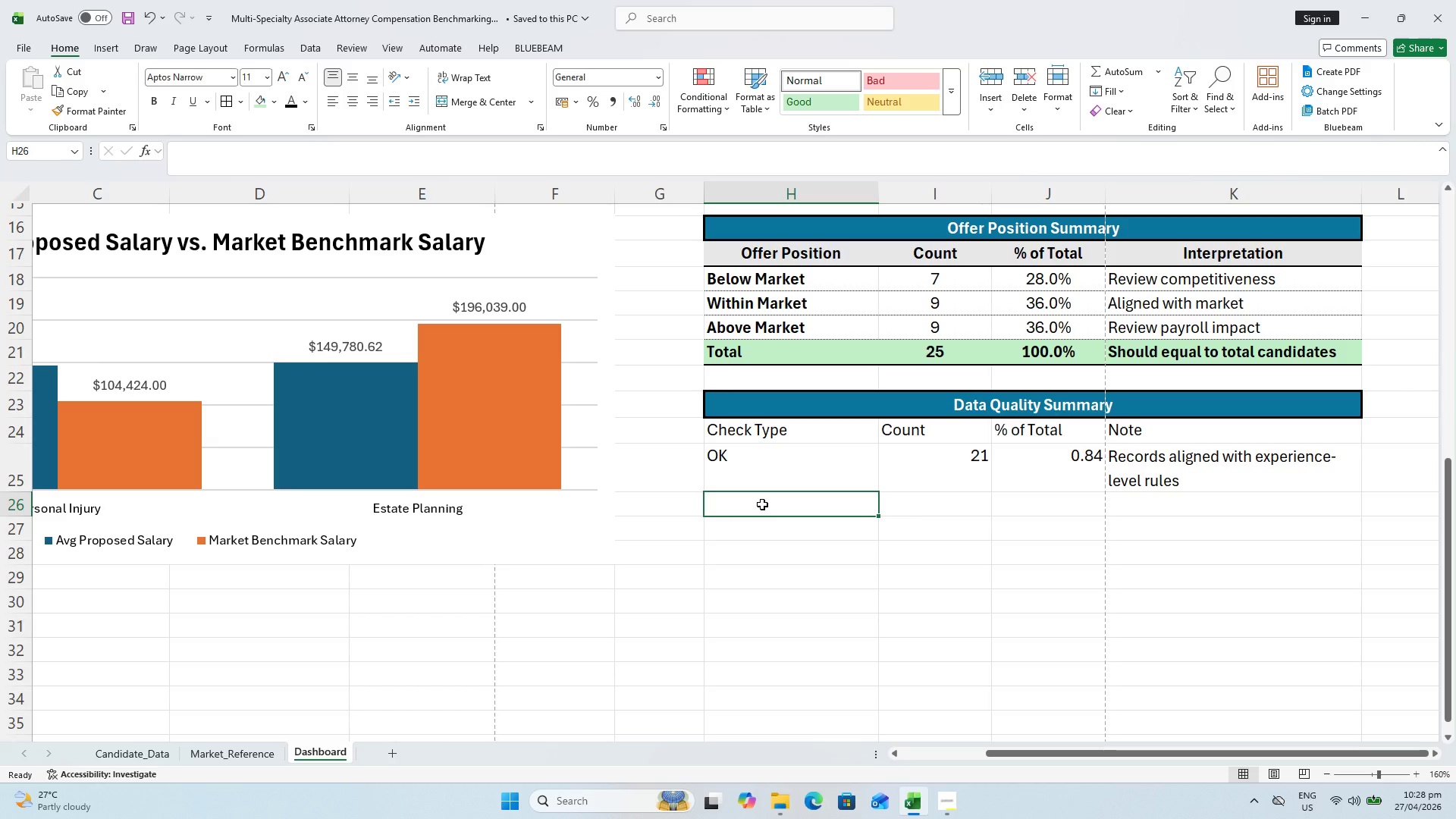 
wait(17.11)
 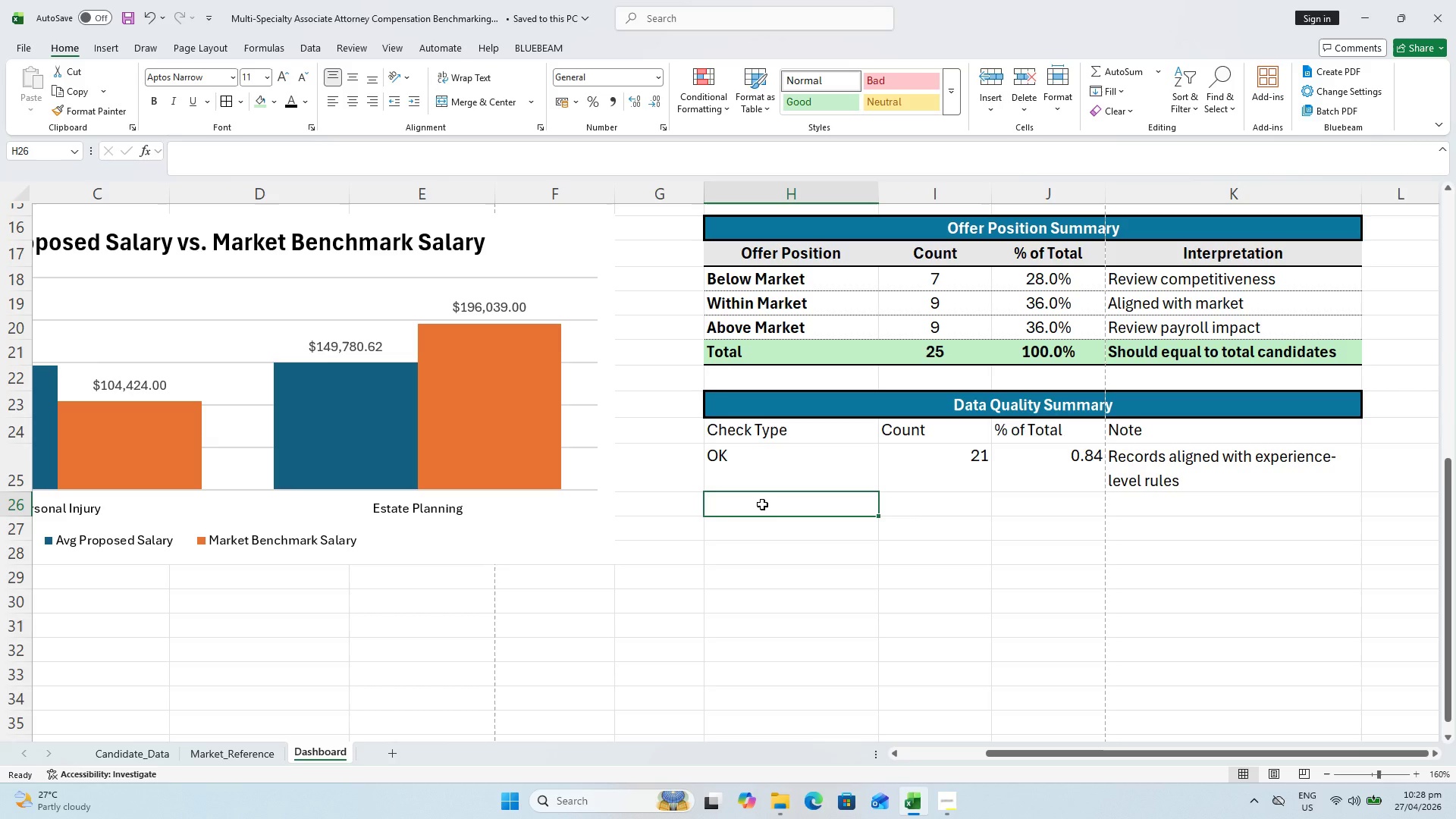 
key(Control+S)
 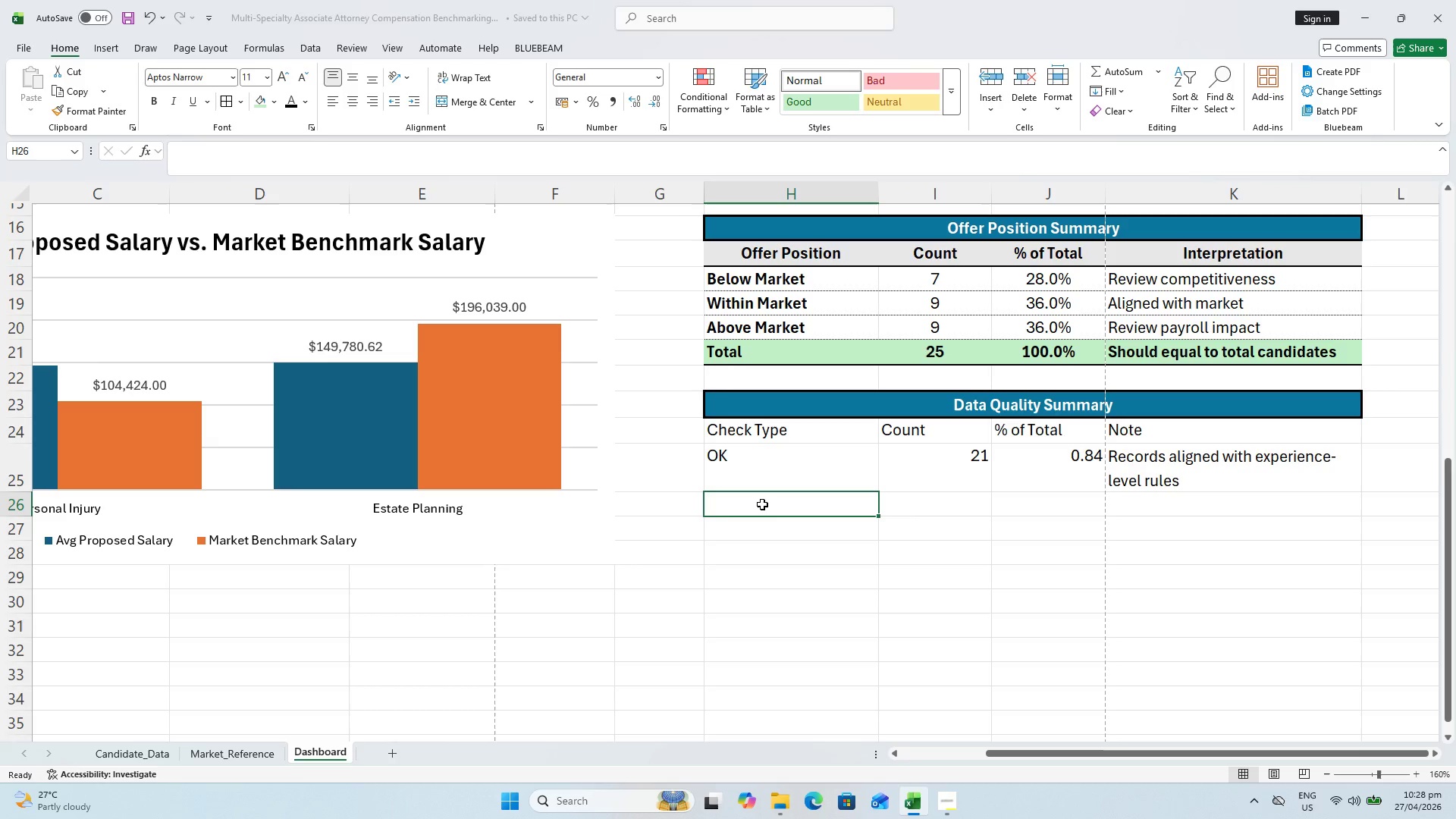 
key(Control+S)
 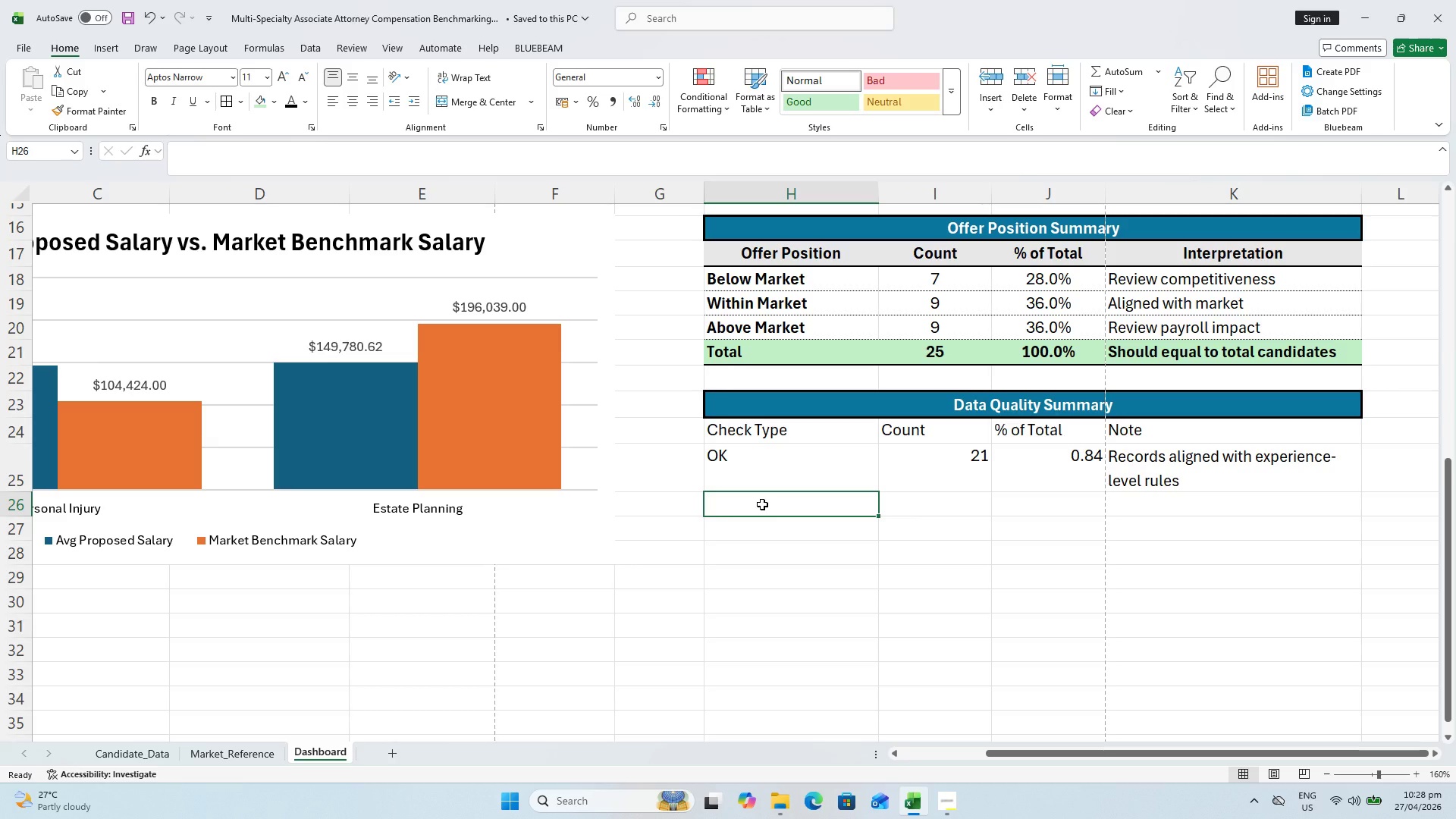 
wait(14.22)
 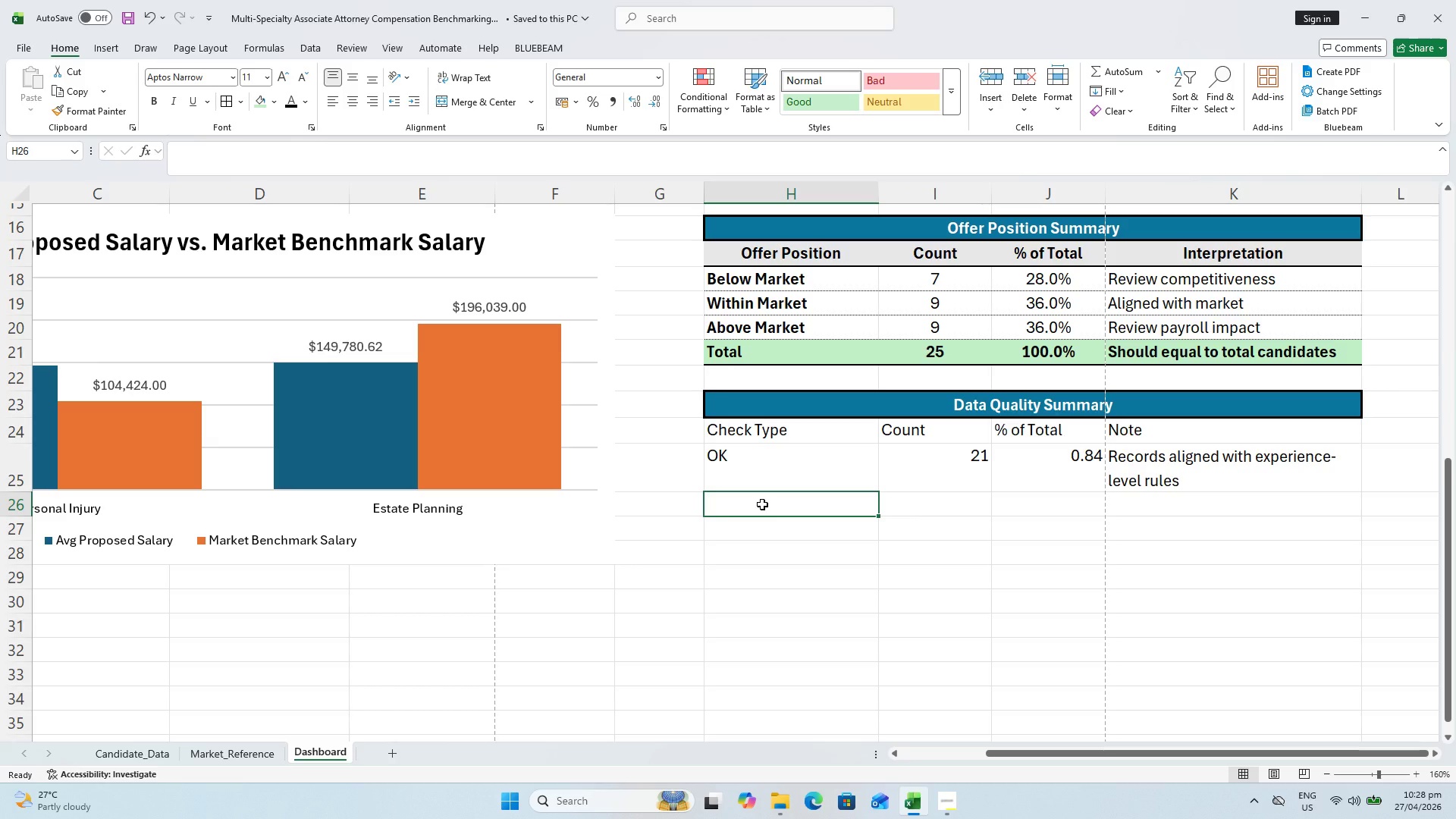 
type(Review LEvel)
key(Backspace)
key(Backspace)
key(Backspace)
key(Backspace)
type(evel[Insert])
 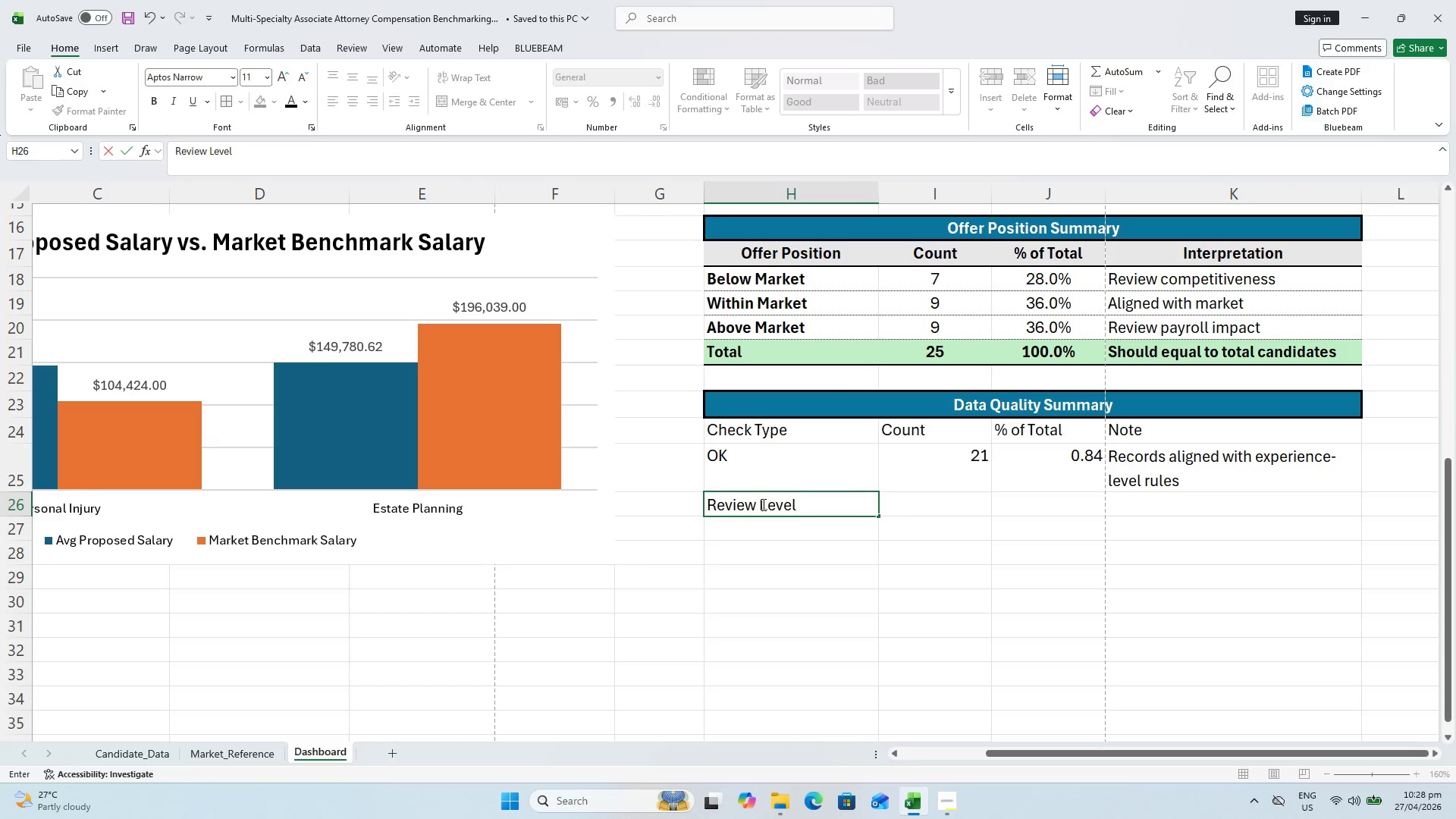 
key(ArrowRight)
 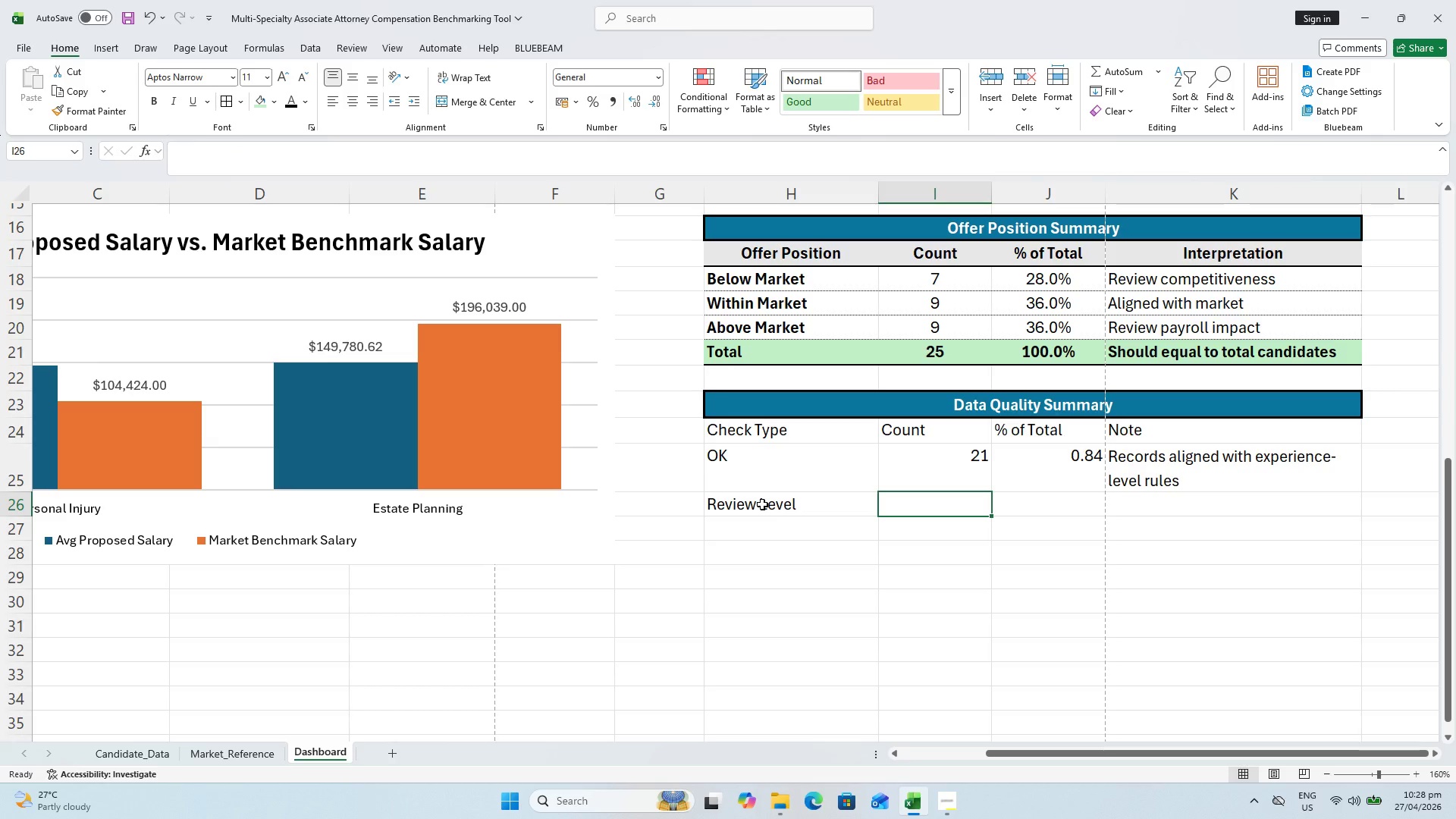 
key(Alt+AltLeft)
 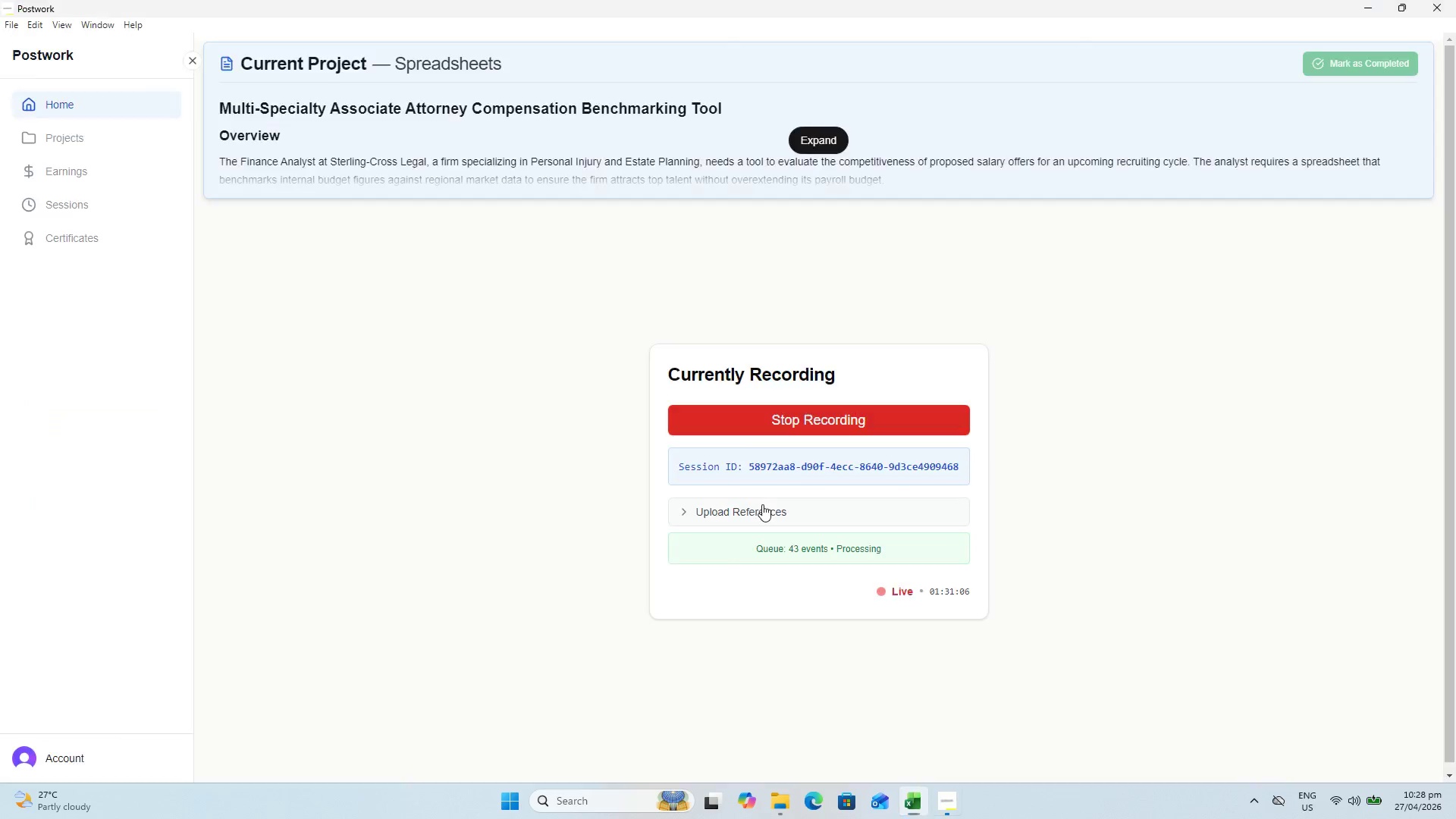 
key(Alt+Tab)